 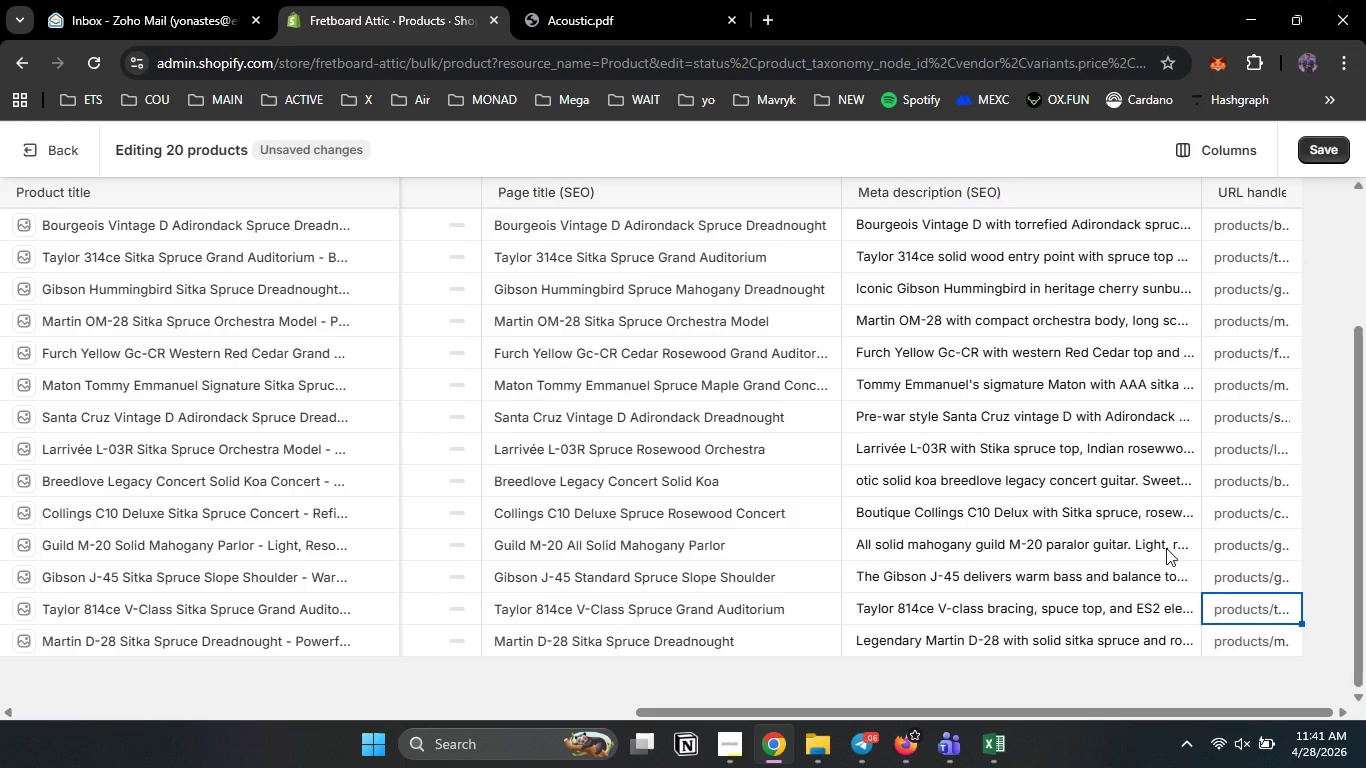 
left_click([1192, 160])
 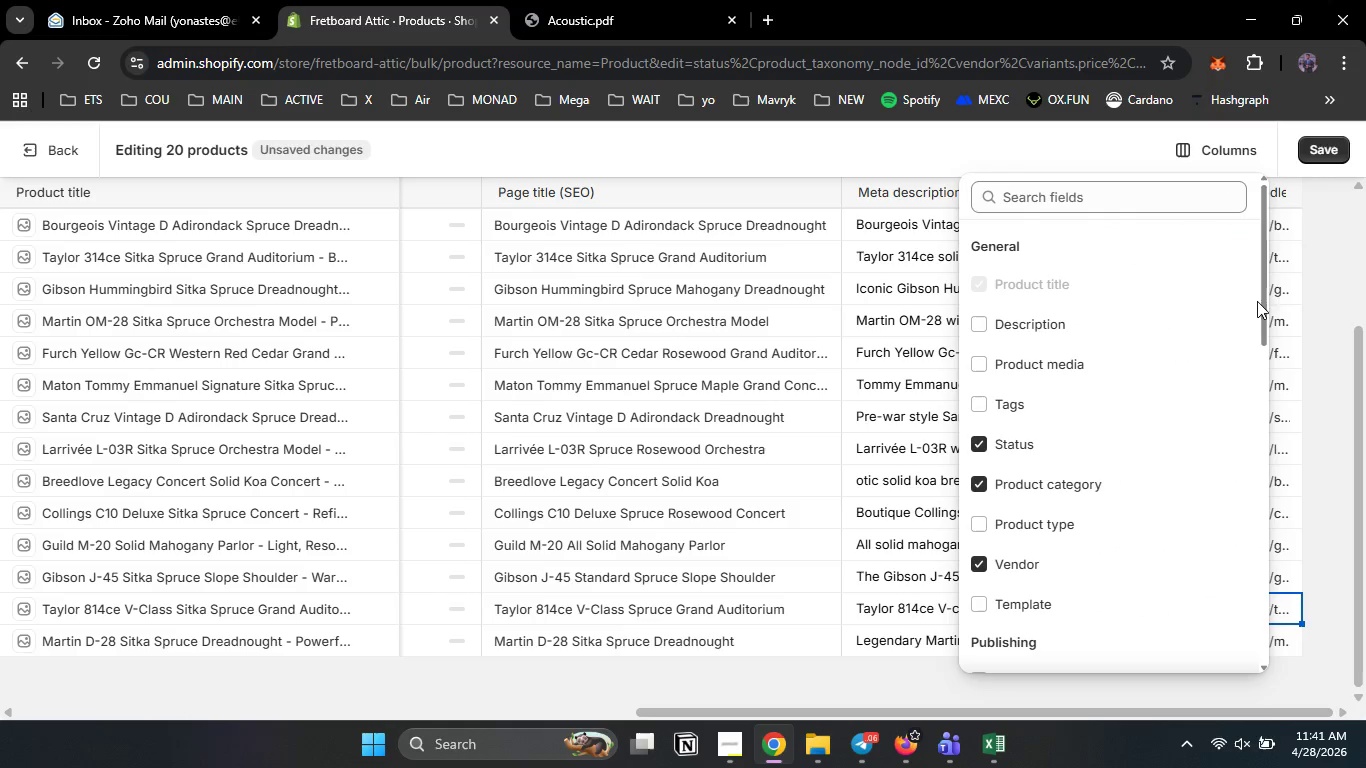 
left_click_drag(start_coordinate=[1265, 304], to_coordinate=[1267, 622])
 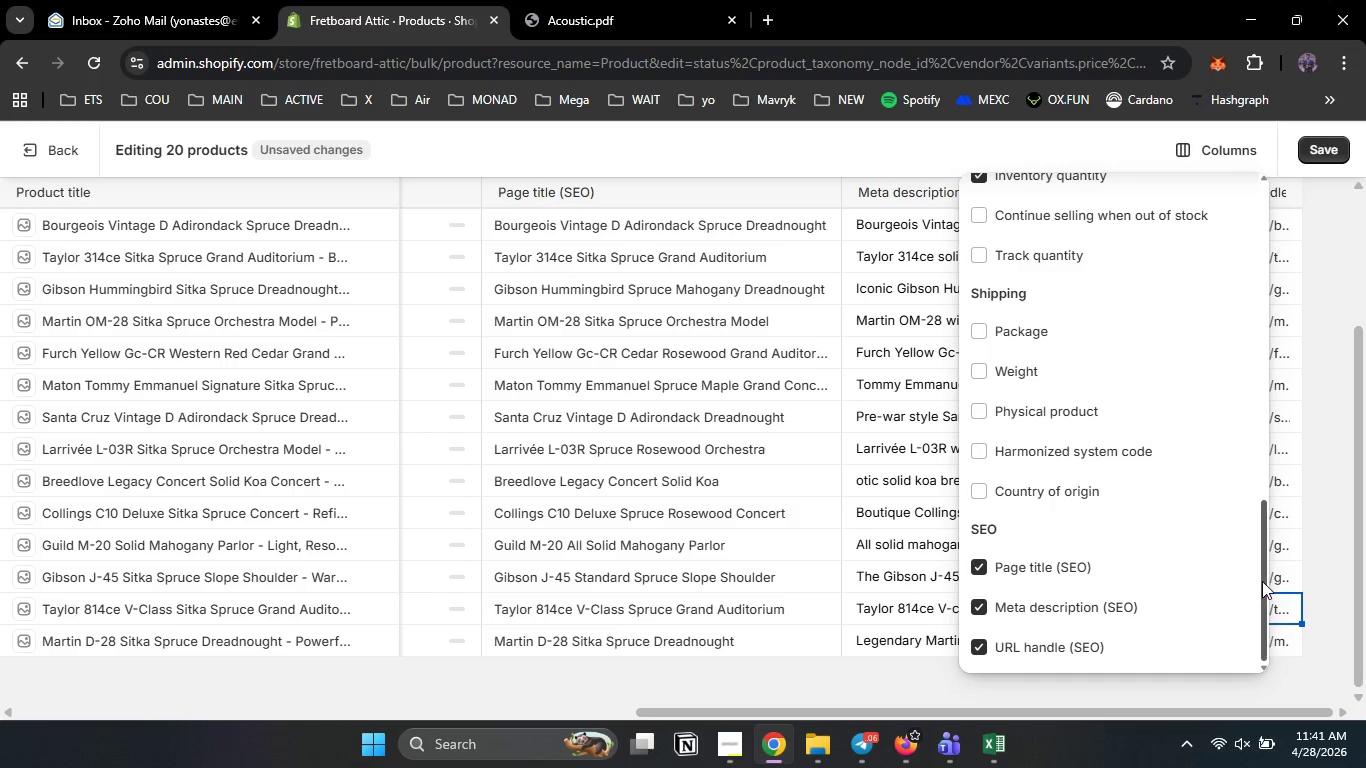 
left_click_drag(start_coordinate=[1261, 581], to_coordinate=[1265, 615])
 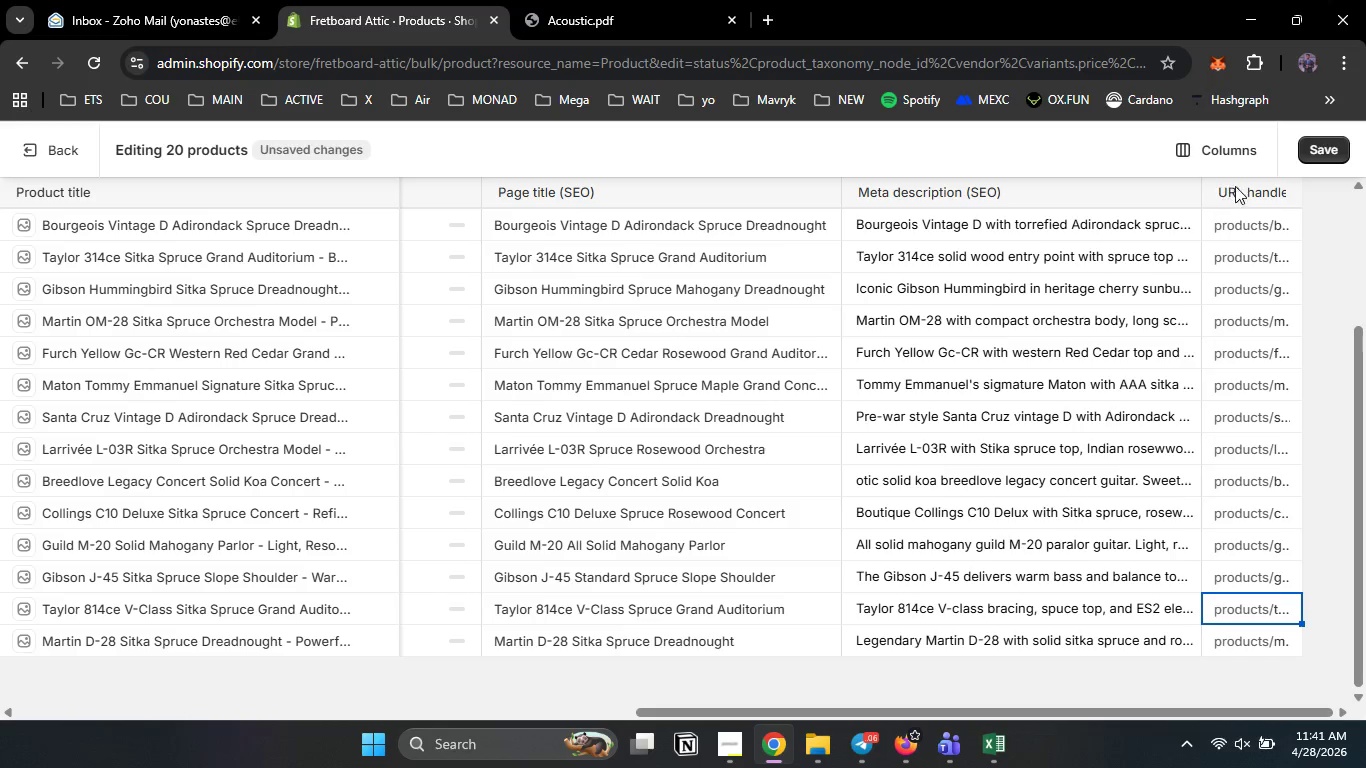 
left_click_drag(start_coordinate=[1248, 192], to_coordinate=[877, 194])
 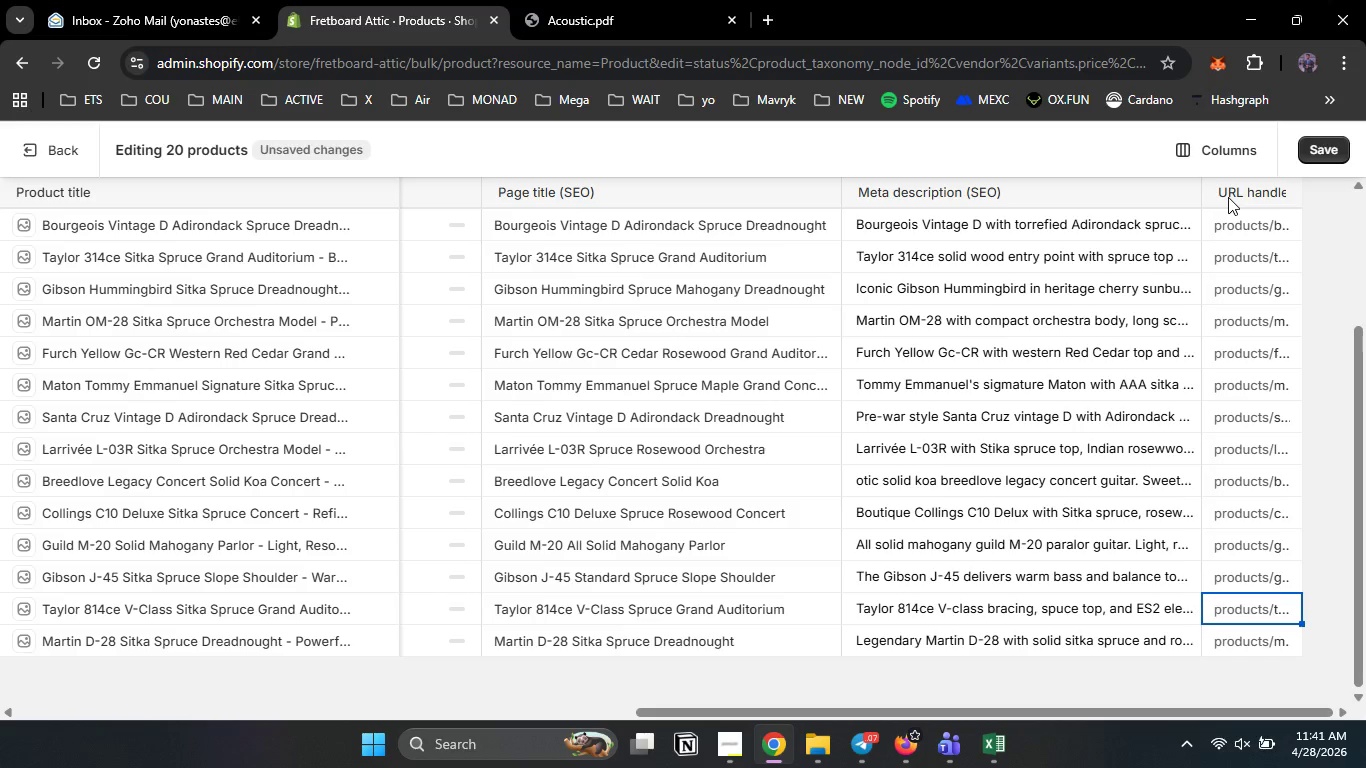 
left_click_drag(start_coordinate=[1228, 197], to_coordinate=[1248, 189])
 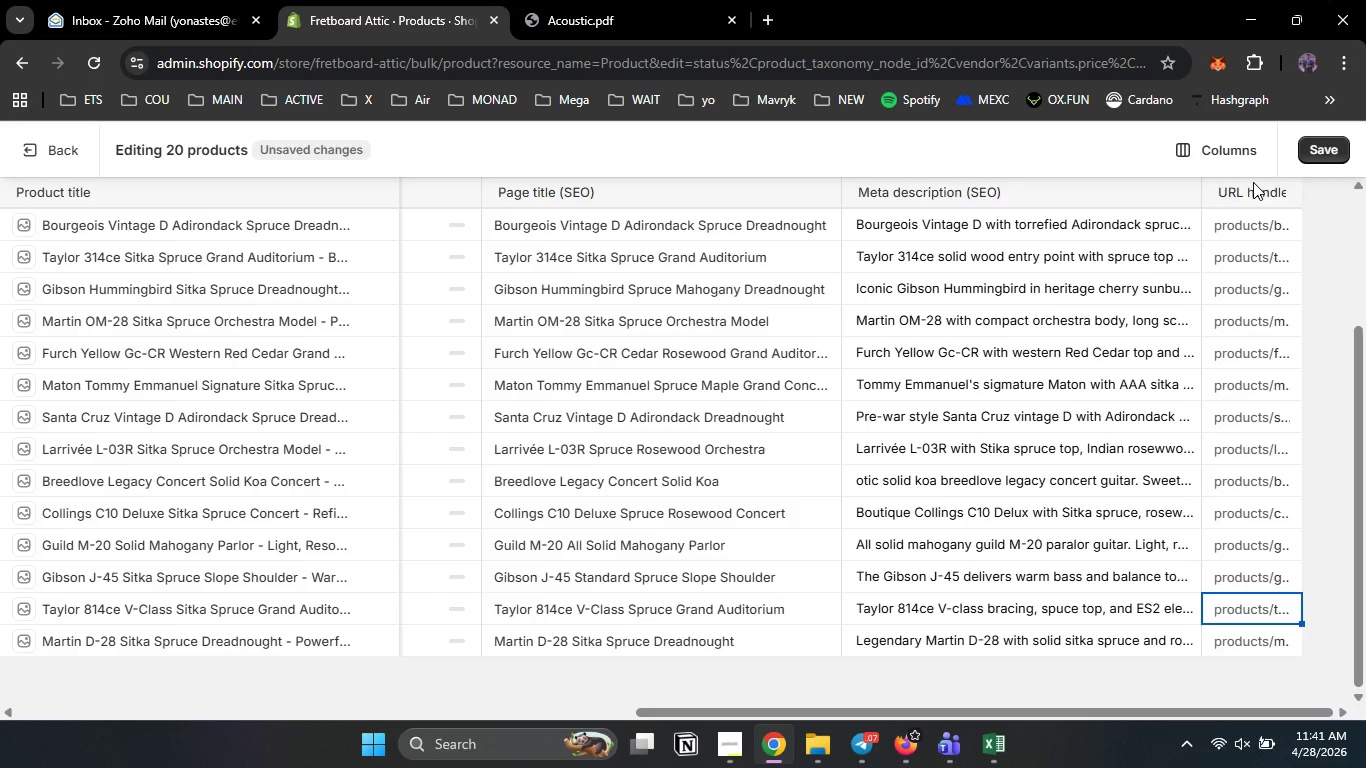 
left_click([1252, 182])
 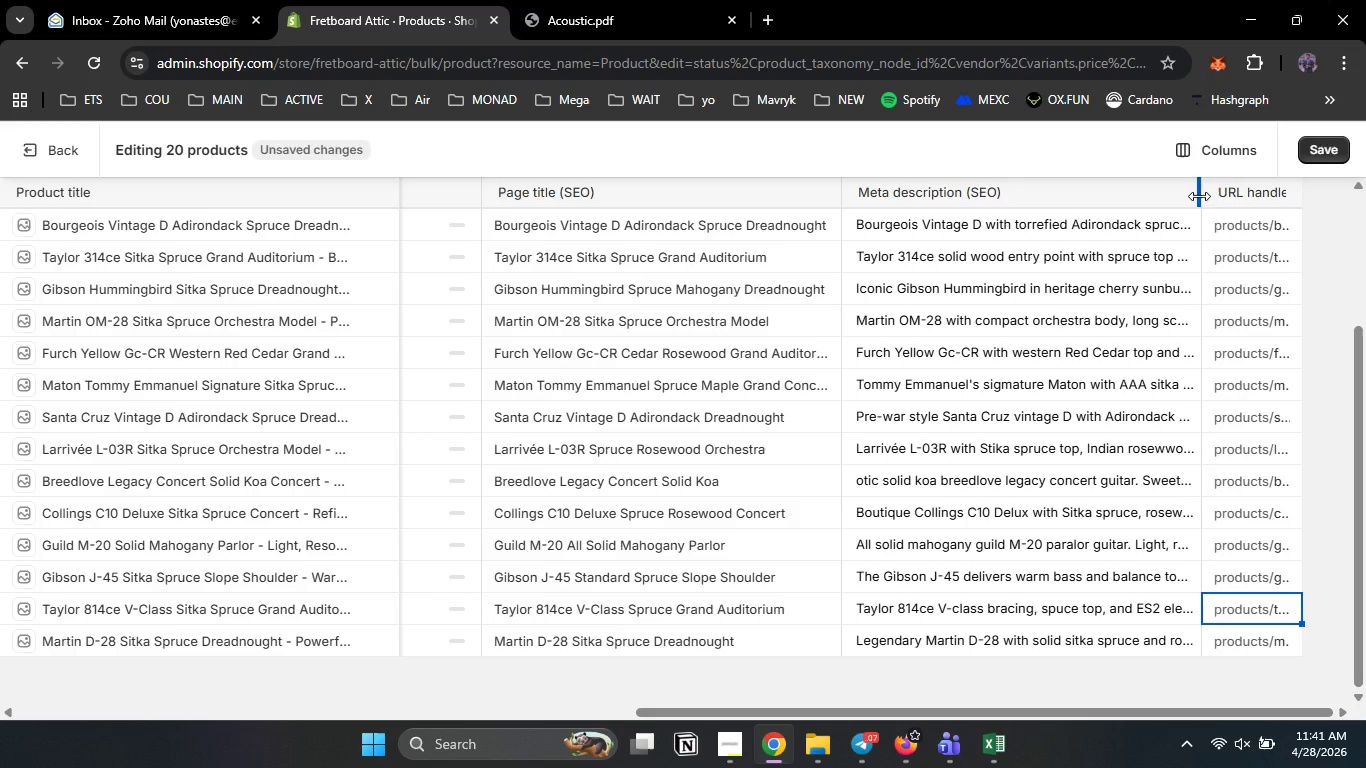 
left_click_drag(start_coordinate=[1199, 196], to_coordinate=[975, 206])
 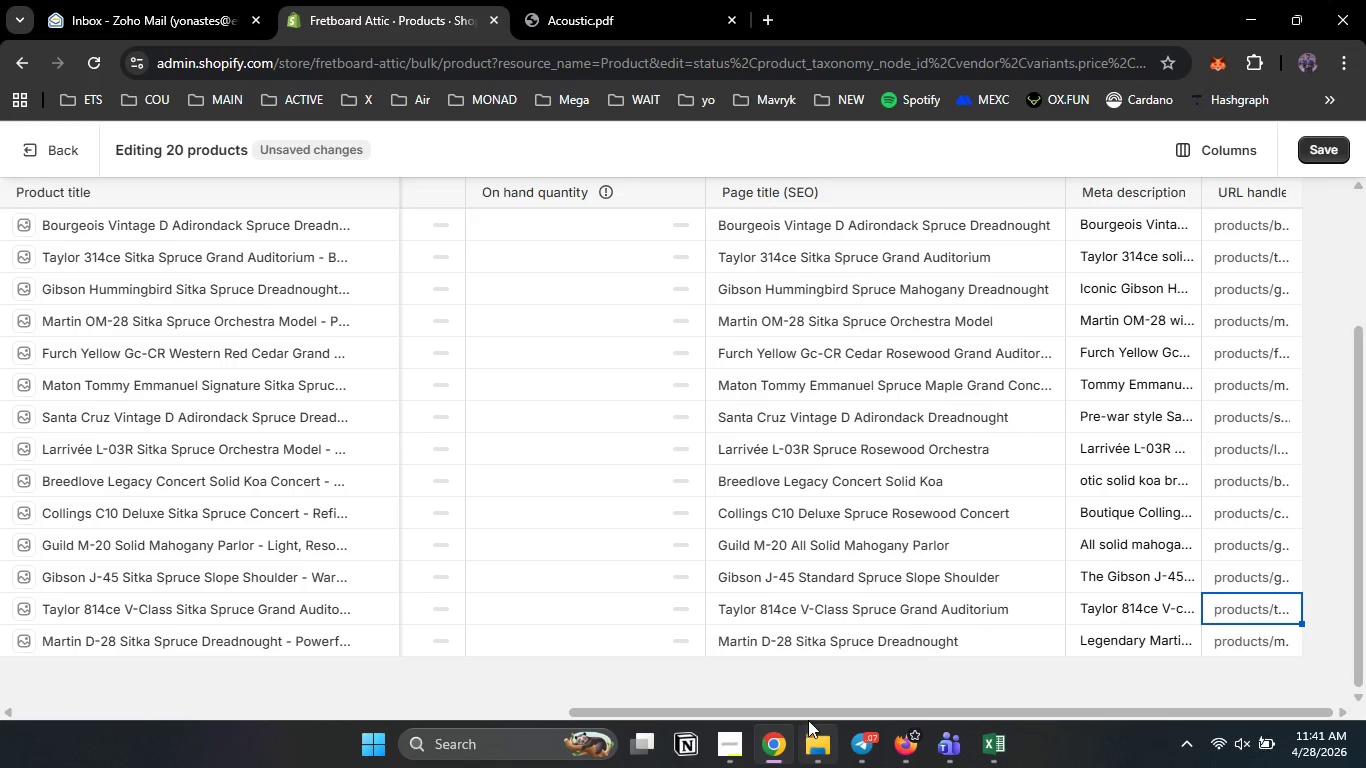 
left_click_drag(start_coordinate=[813, 713], to_coordinate=[857, 713])
 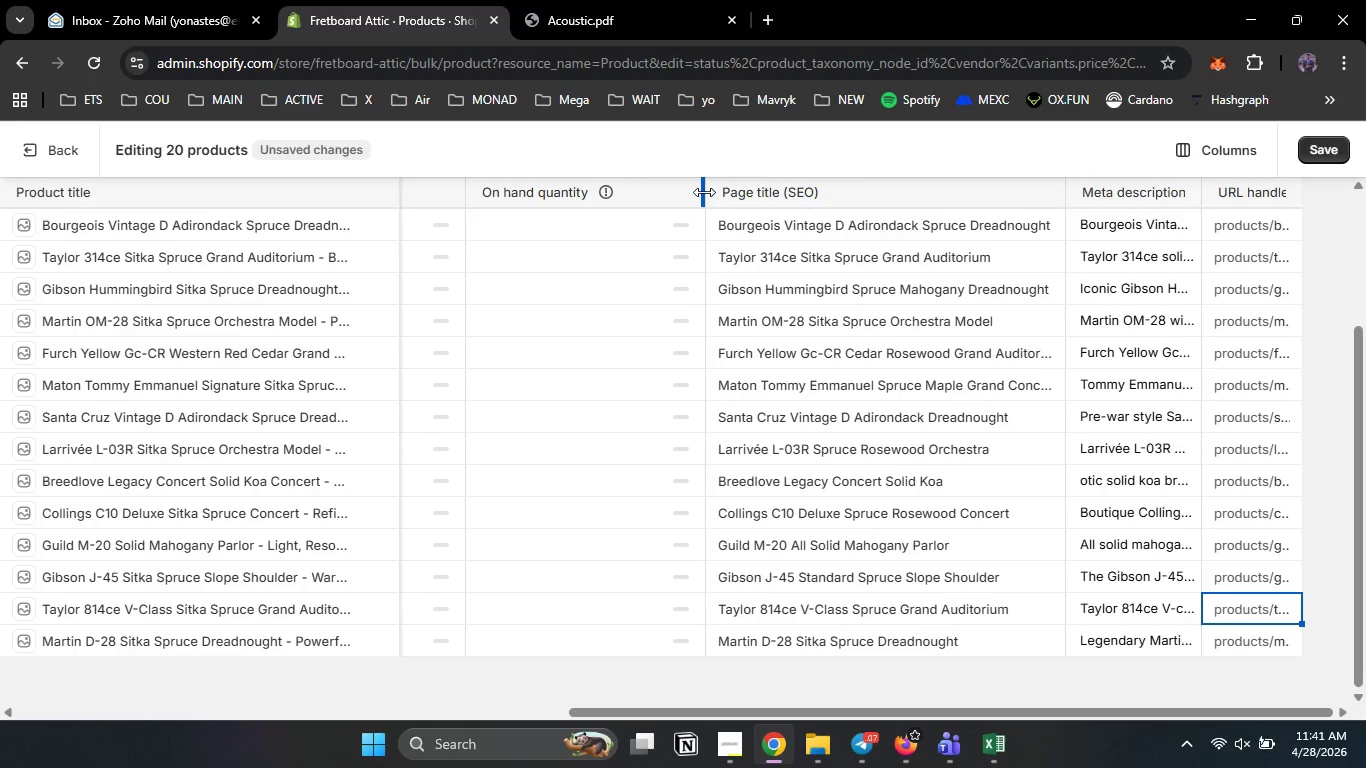 
left_click_drag(start_coordinate=[704, 192], to_coordinate=[548, 190])
 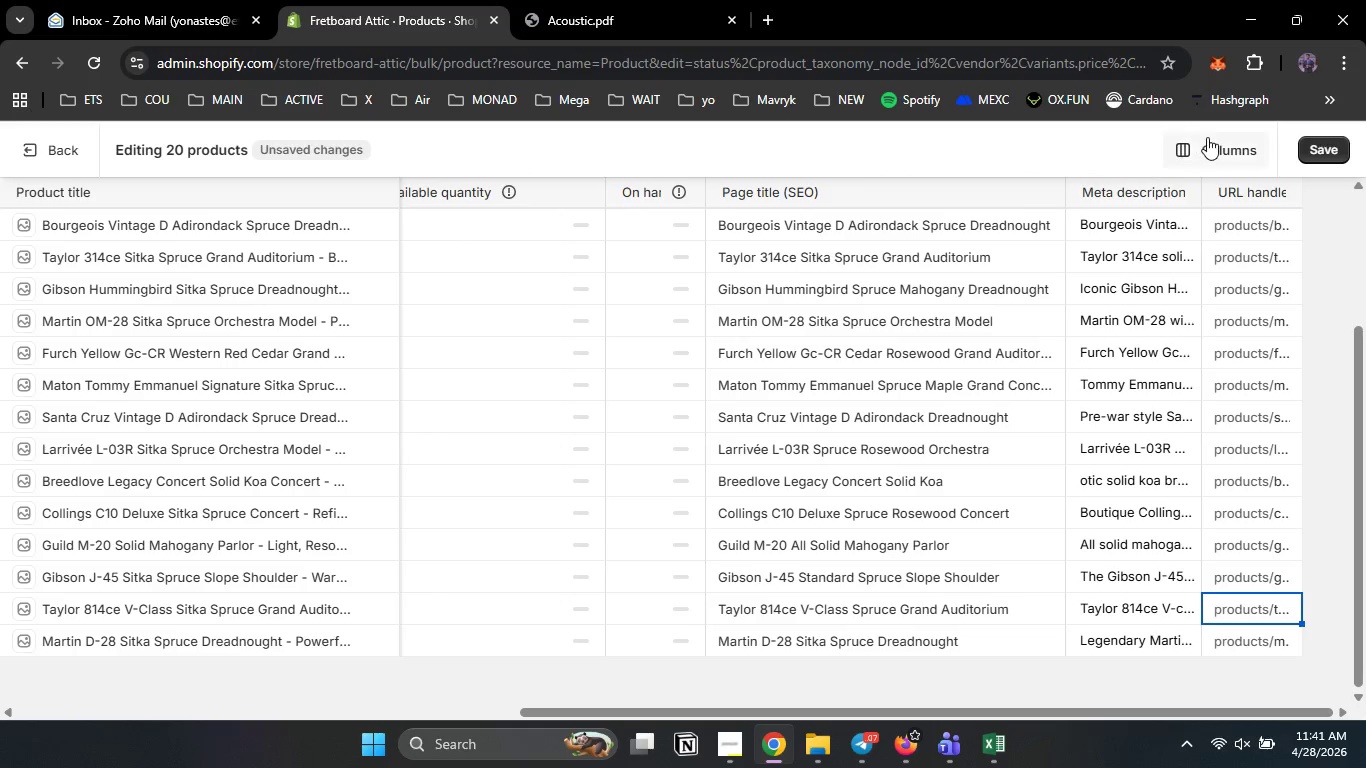 
left_click([1207, 137])
 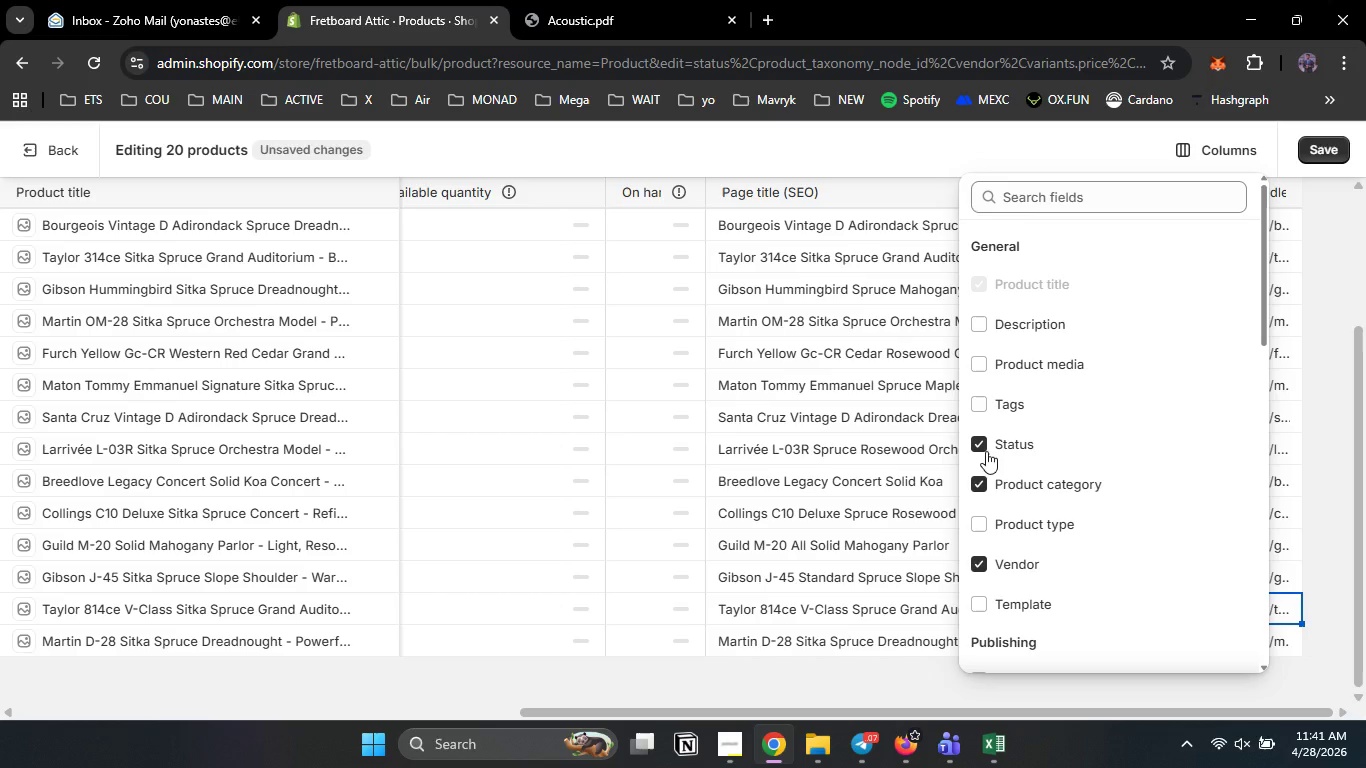 
left_click([990, 447])
 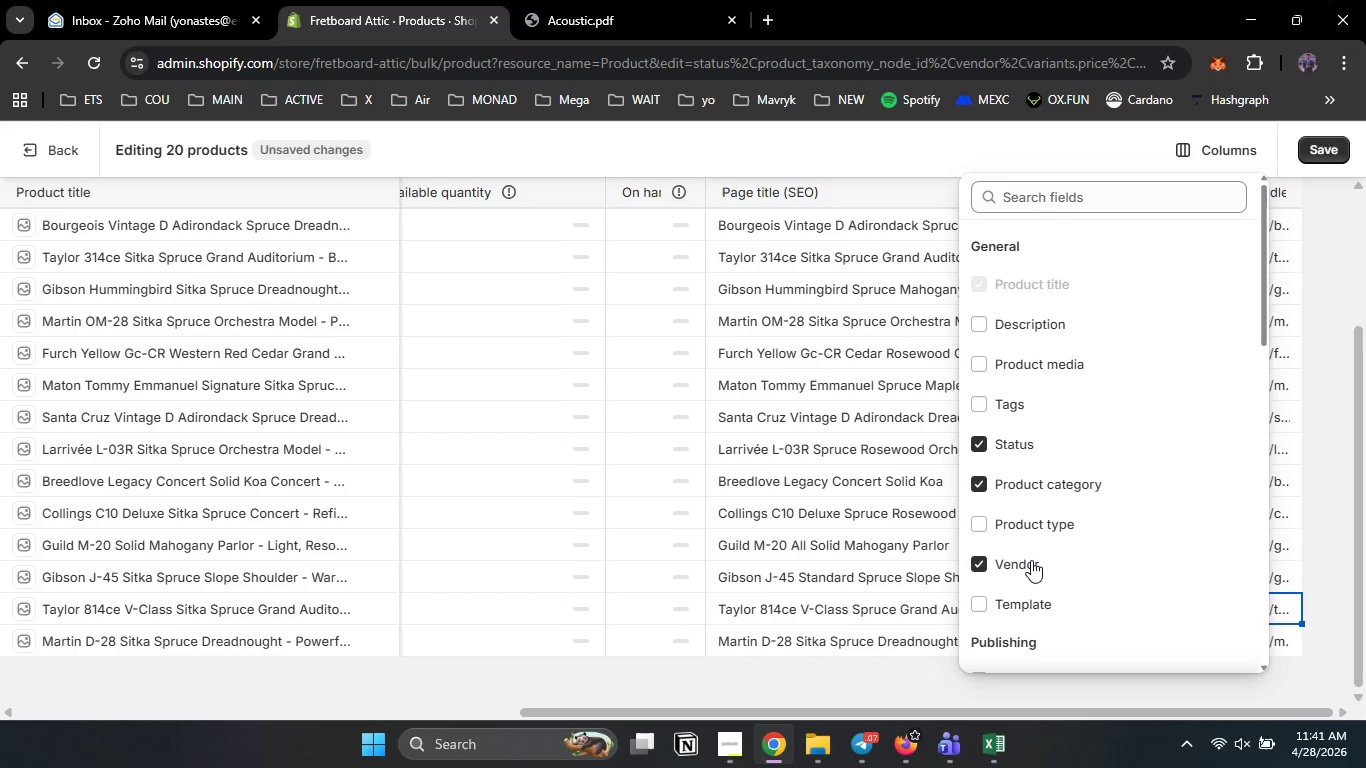 
double_click([1031, 560])
 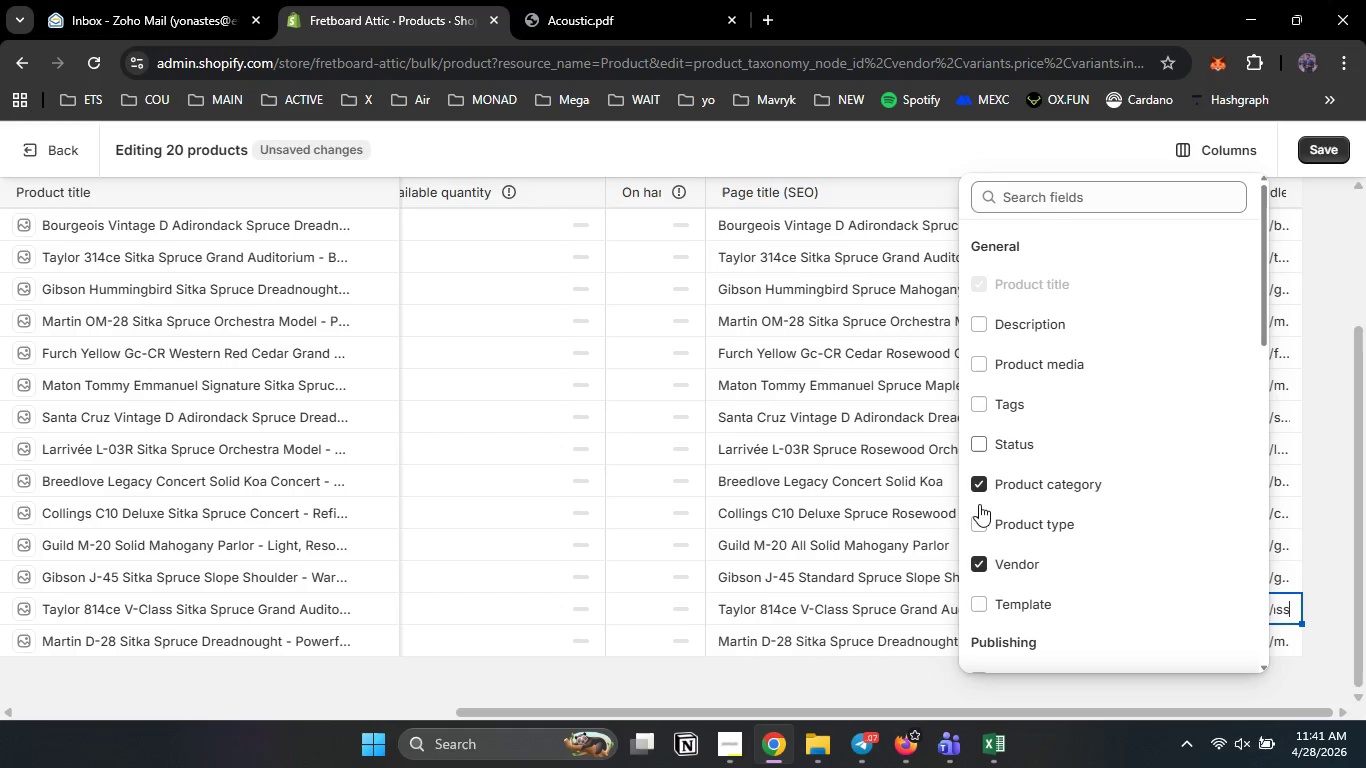 
left_click([982, 485])
 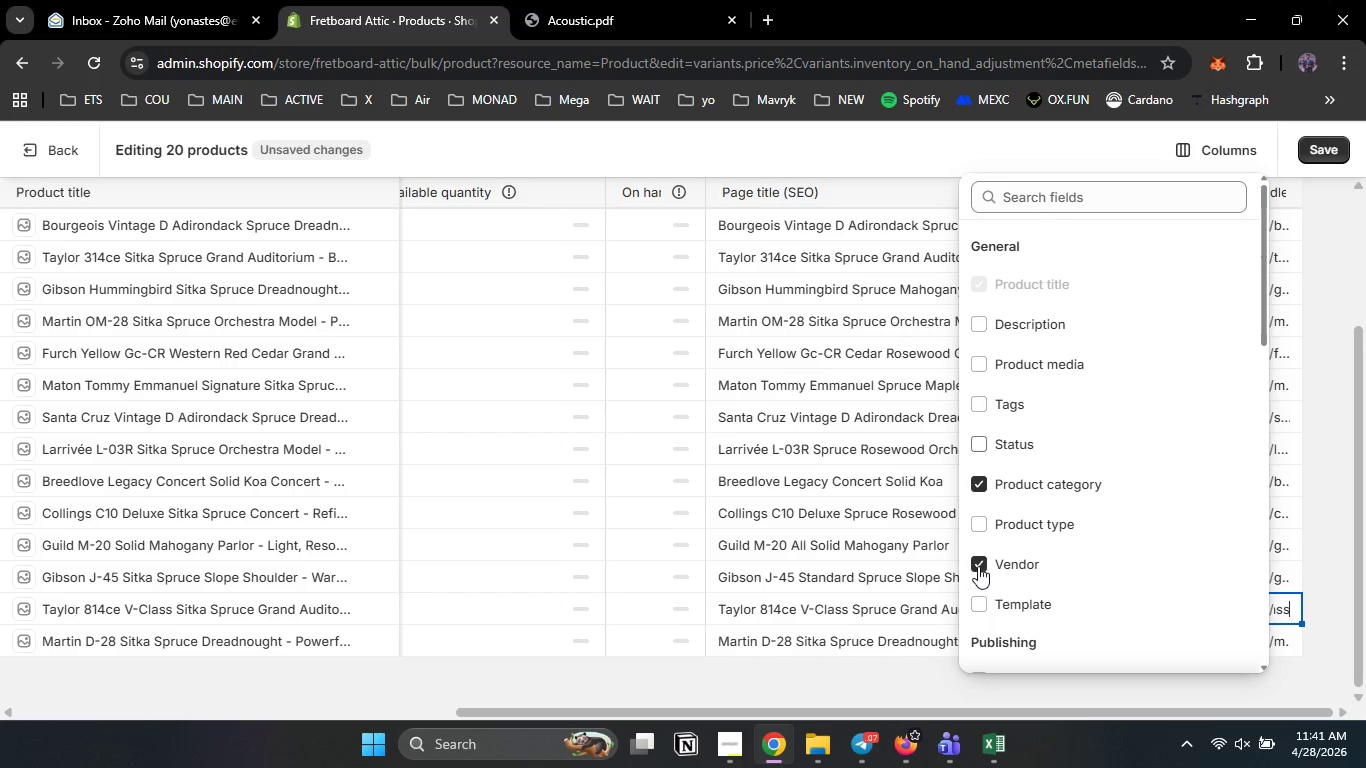 
left_click([978, 566])
 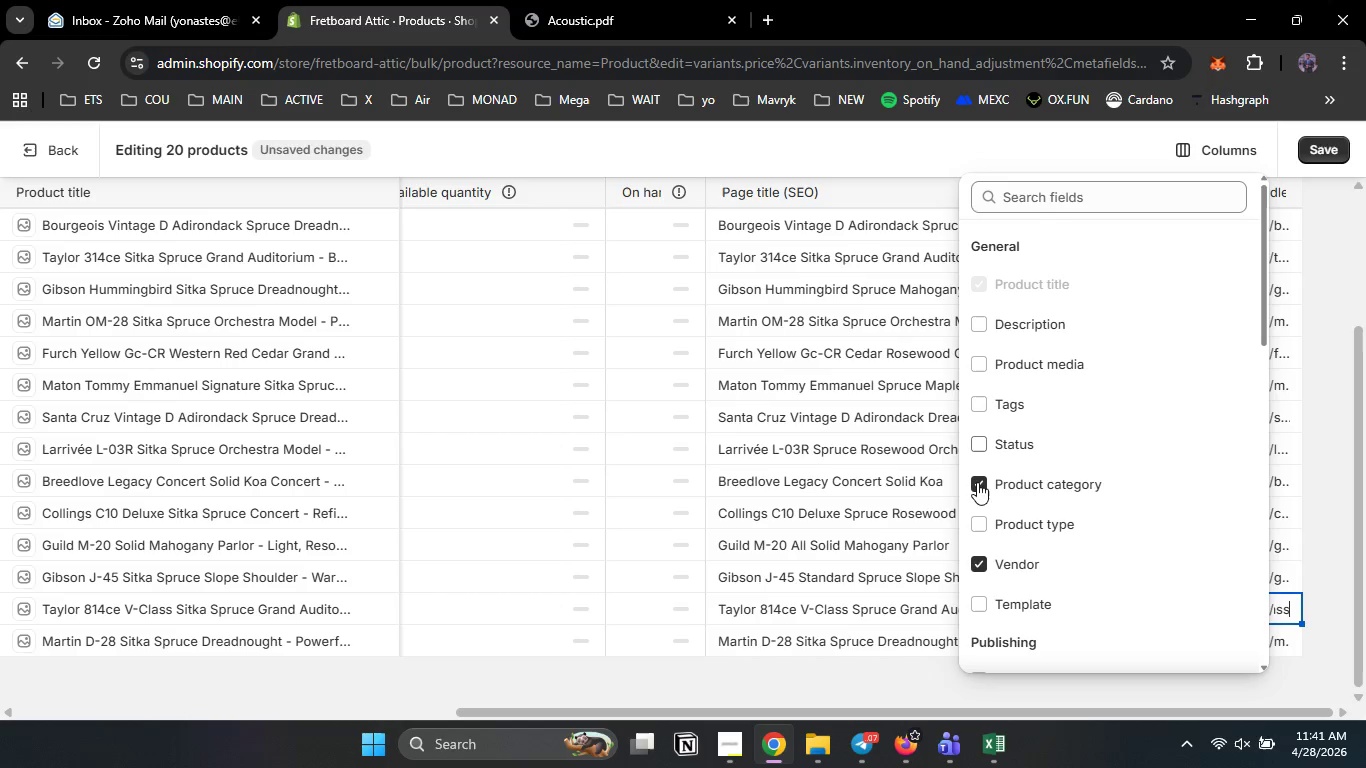 
left_click([977, 479])
 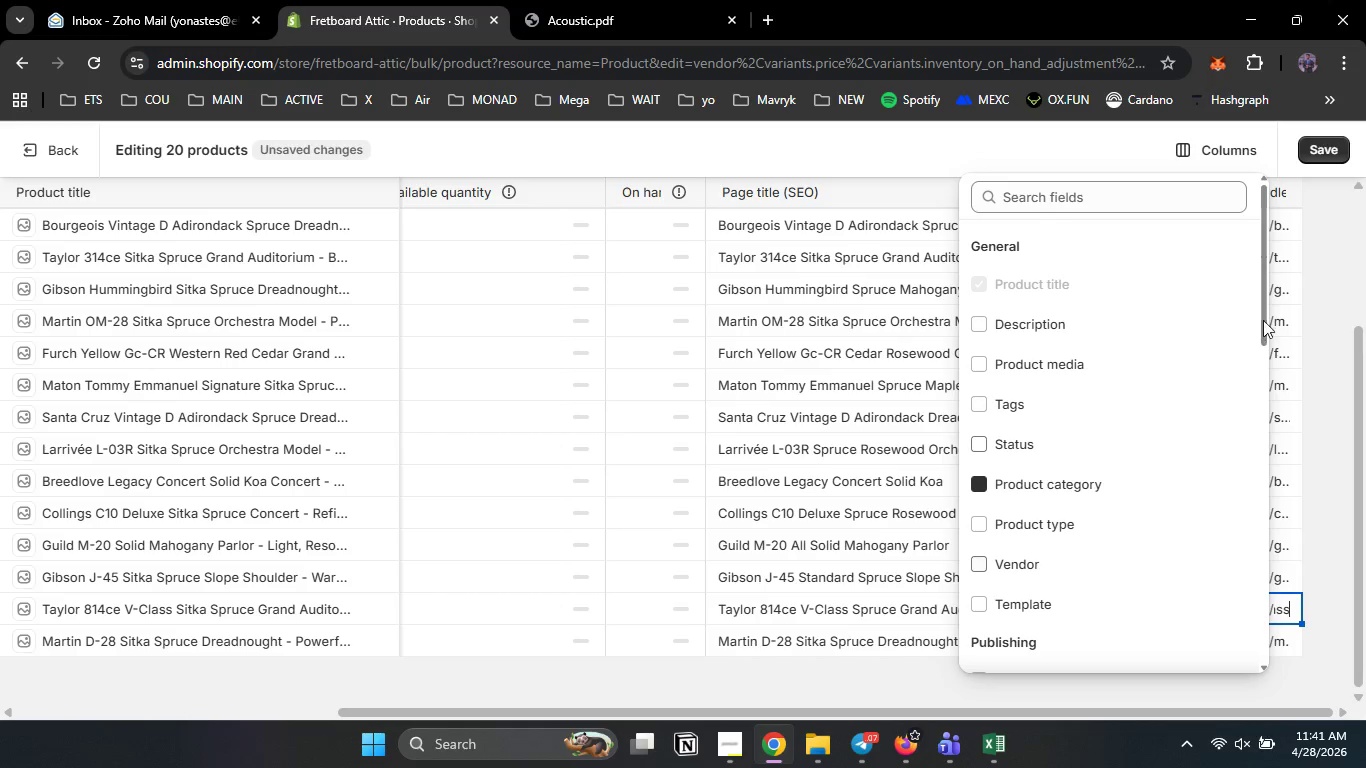 
left_click_drag(start_coordinate=[1265, 320], to_coordinate=[1258, 496])
 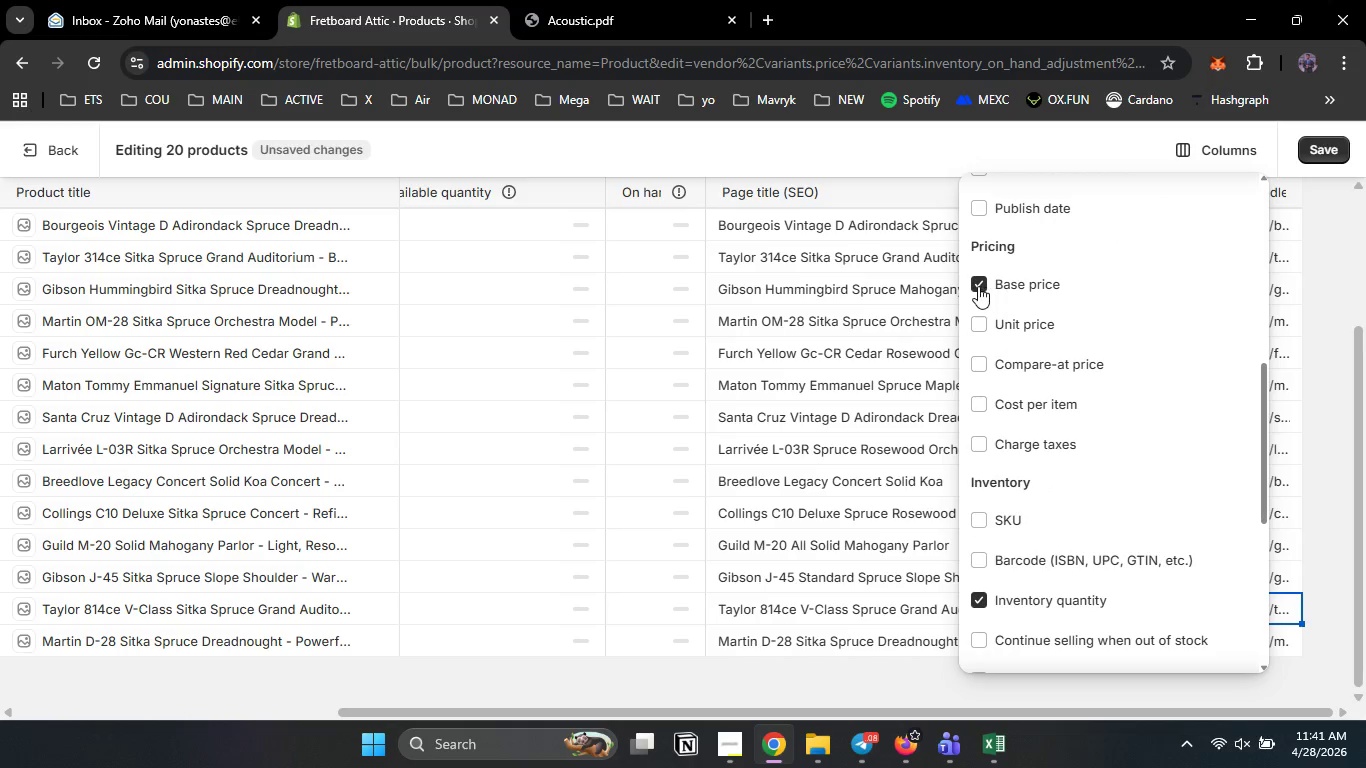 
left_click([976, 286])
 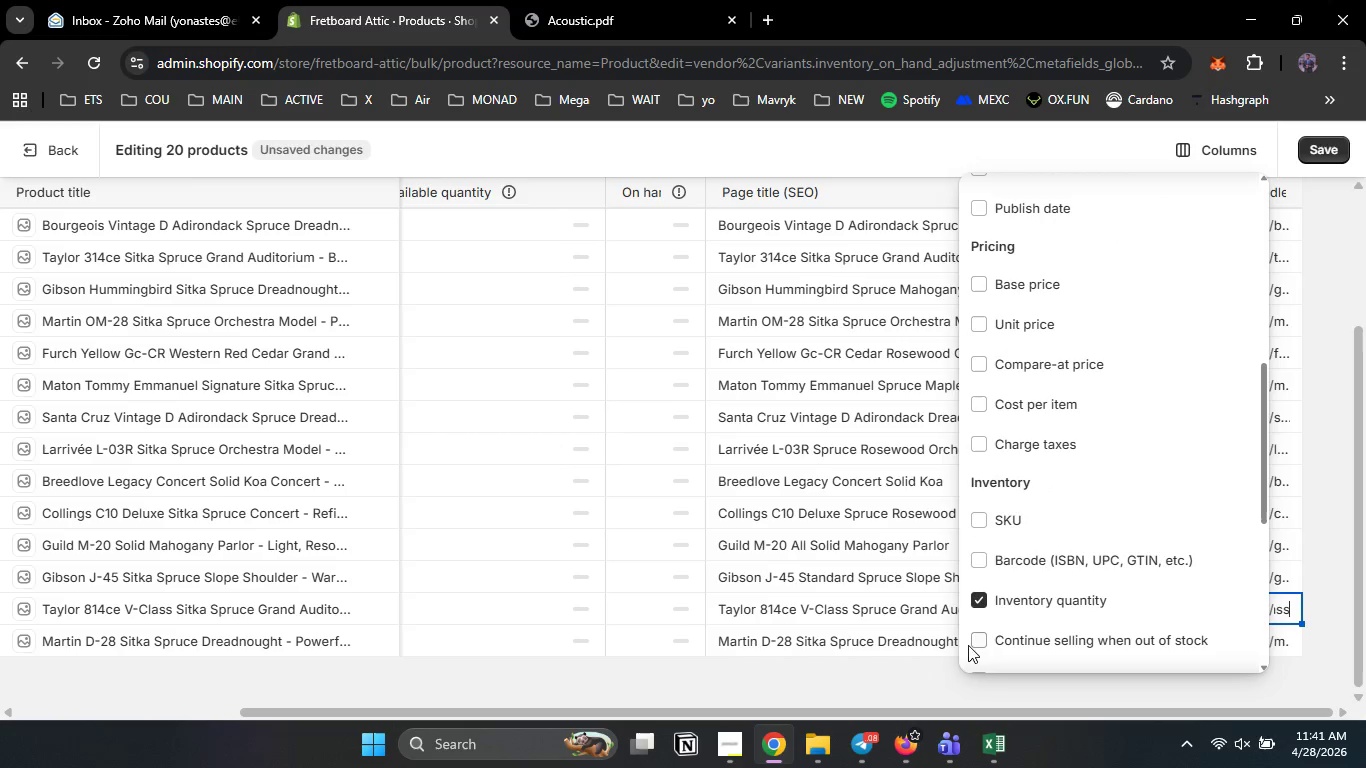 
left_click([978, 597])
 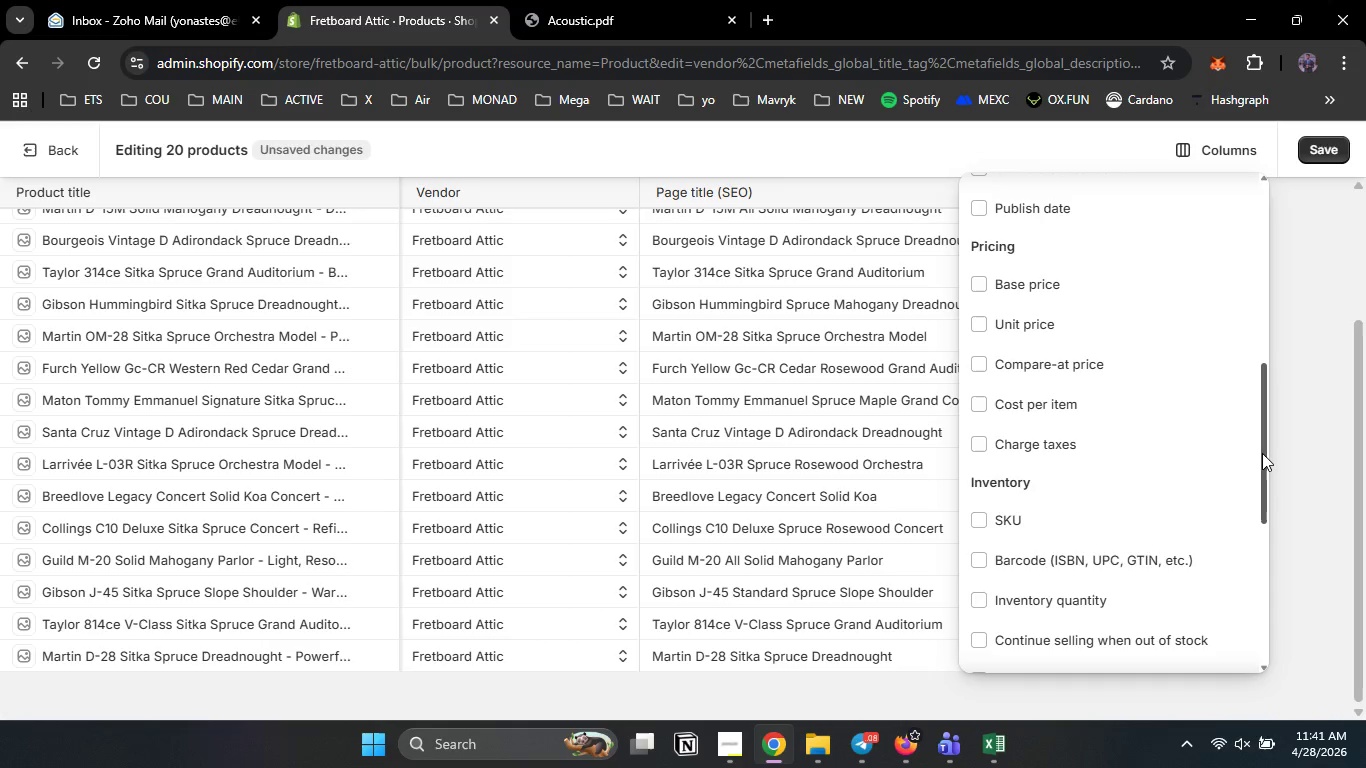 
left_click_drag(start_coordinate=[1262, 453], to_coordinate=[1249, 637])
 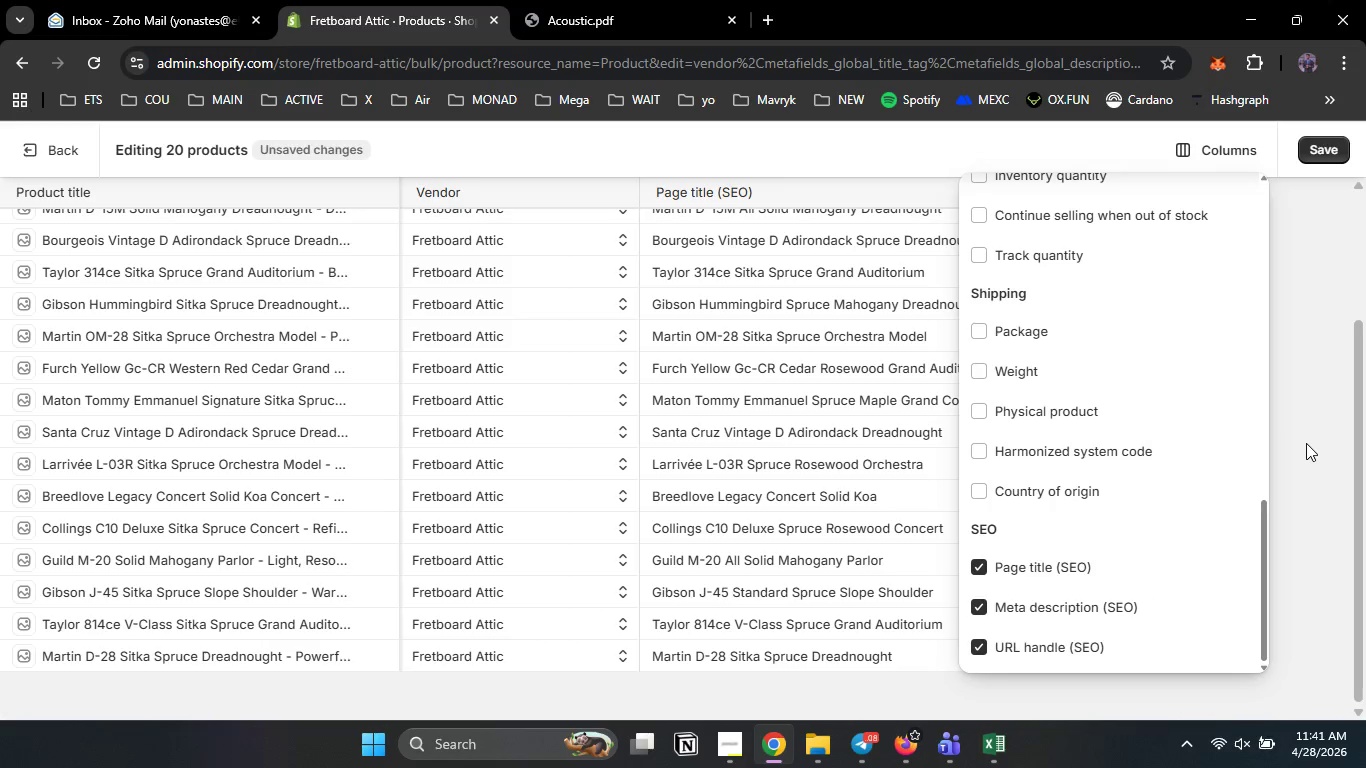 
left_click([1306, 443])
 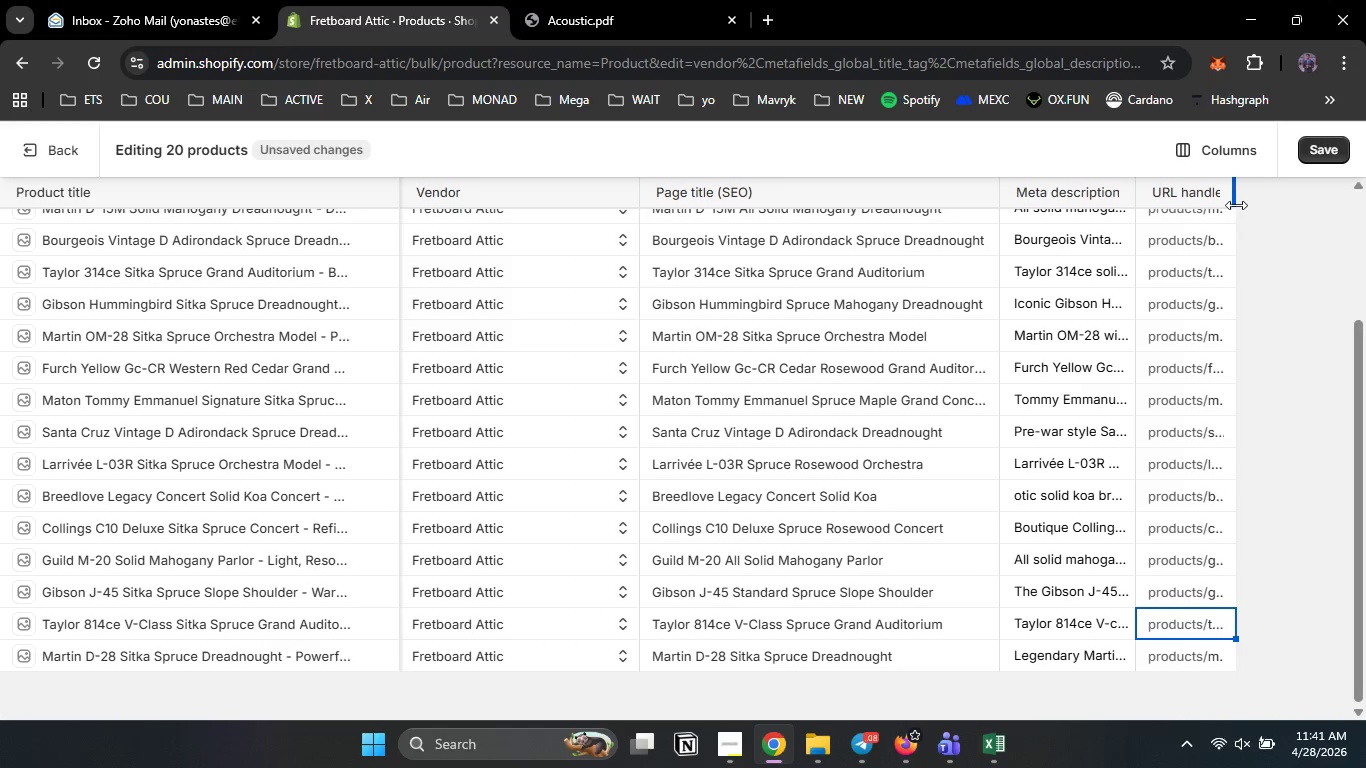 
left_click_drag(start_coordinate=[1234, 202], to_coordinate=[1364, 213])
 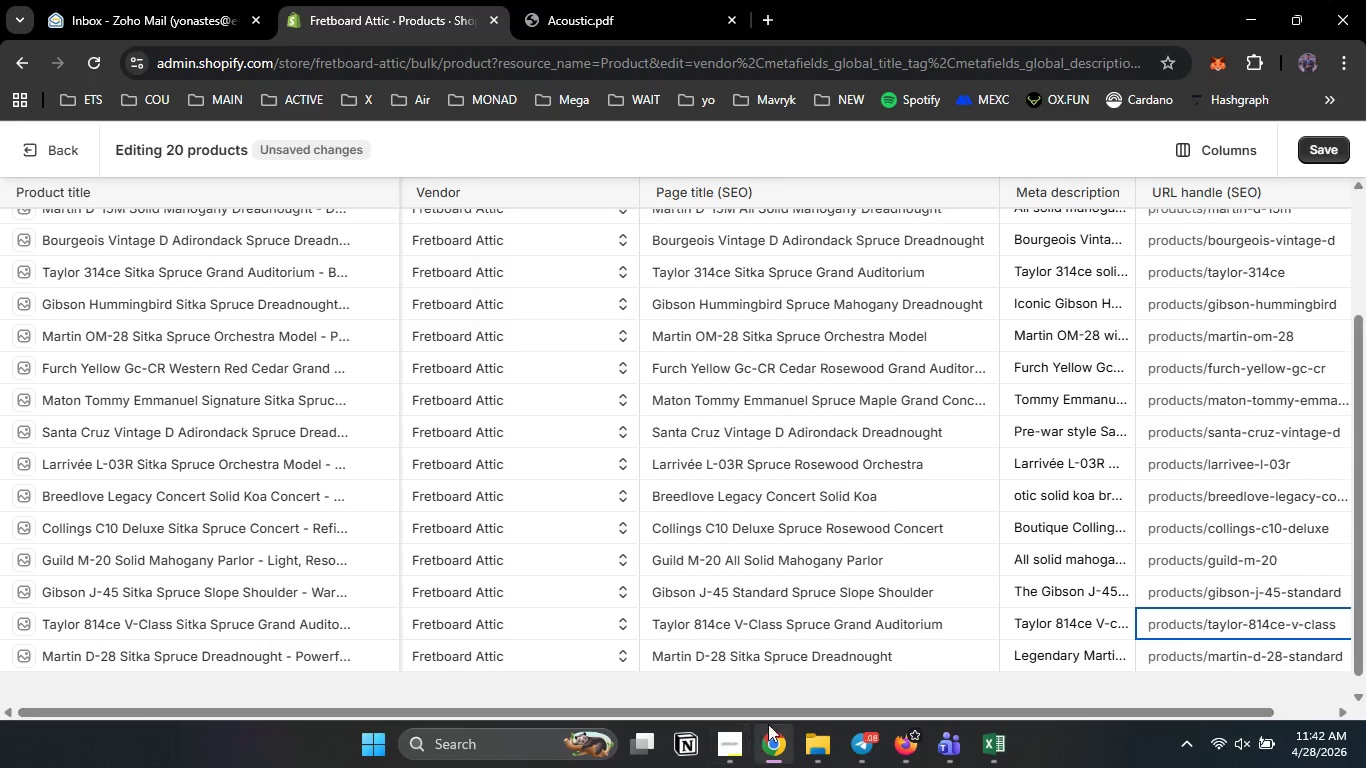 
left_click_drag(start_coordinate=[770, 707], to_coordinate=[1188, 710])
 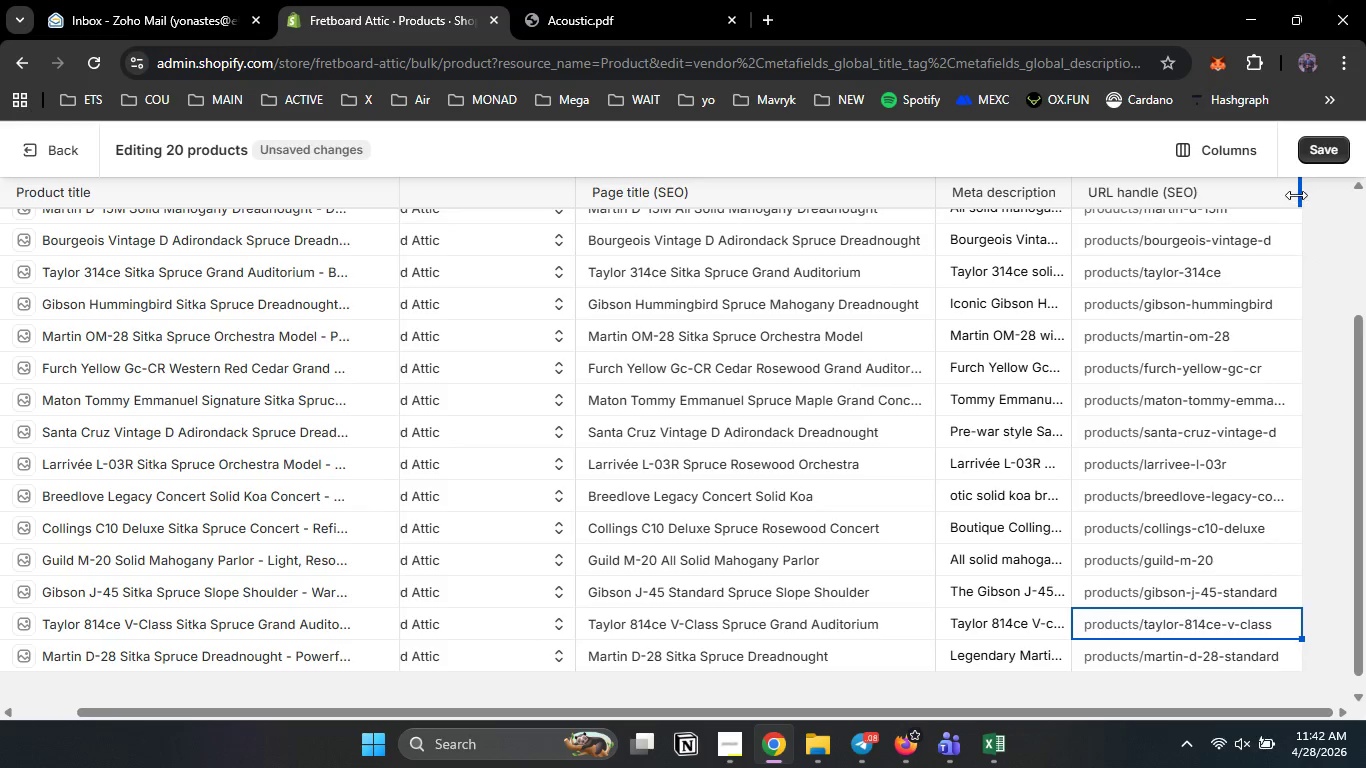 
left_click_drag(start_coordinate=[1296, 195], to_coordinate=[1365, 195])
 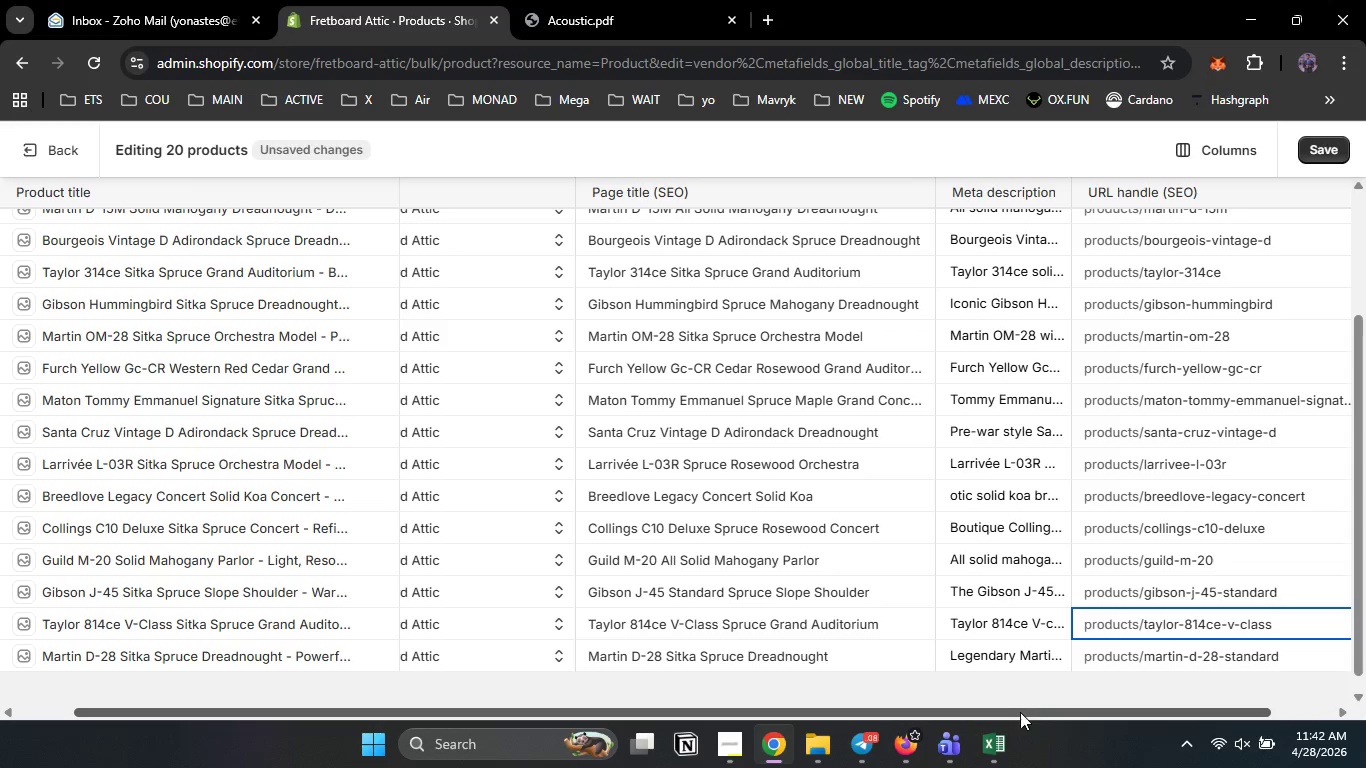 
left_click_drag(start_coordinate=[1021, 713], to_coordinate=[1291, 700])
 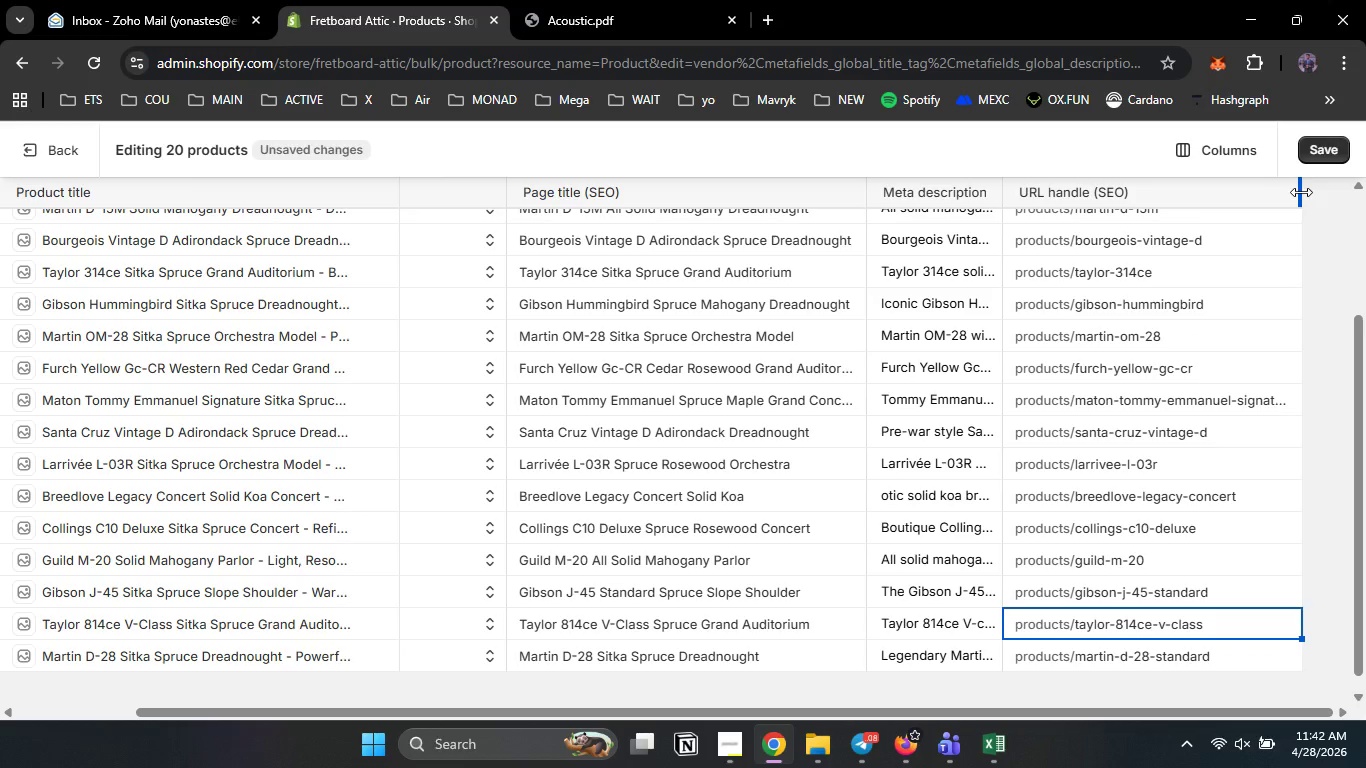 
left_click_drag(start_coordinate=[1301, 192], to_coordinate=[1347, 195])
 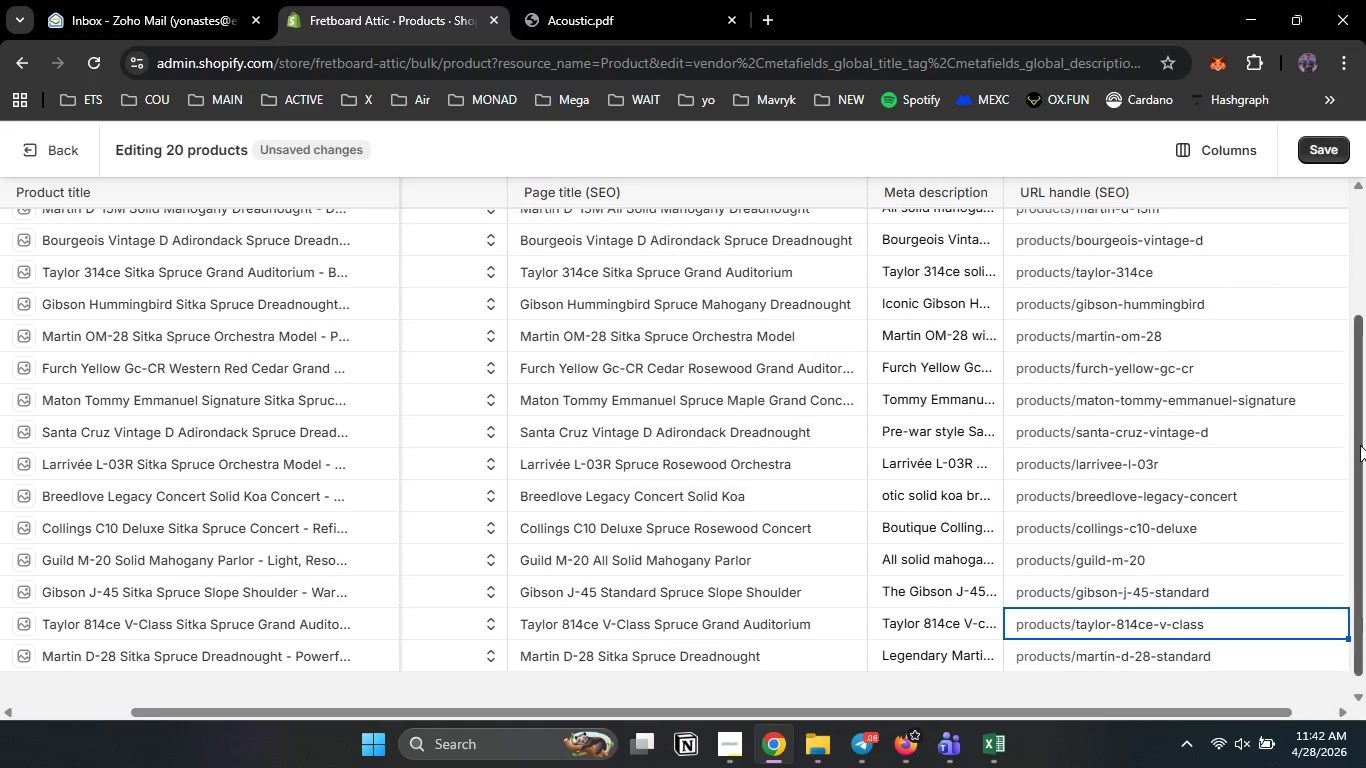 
left_click_drag(start_coordinate=[1360, 445], to_coordinate=[1365, 227])
 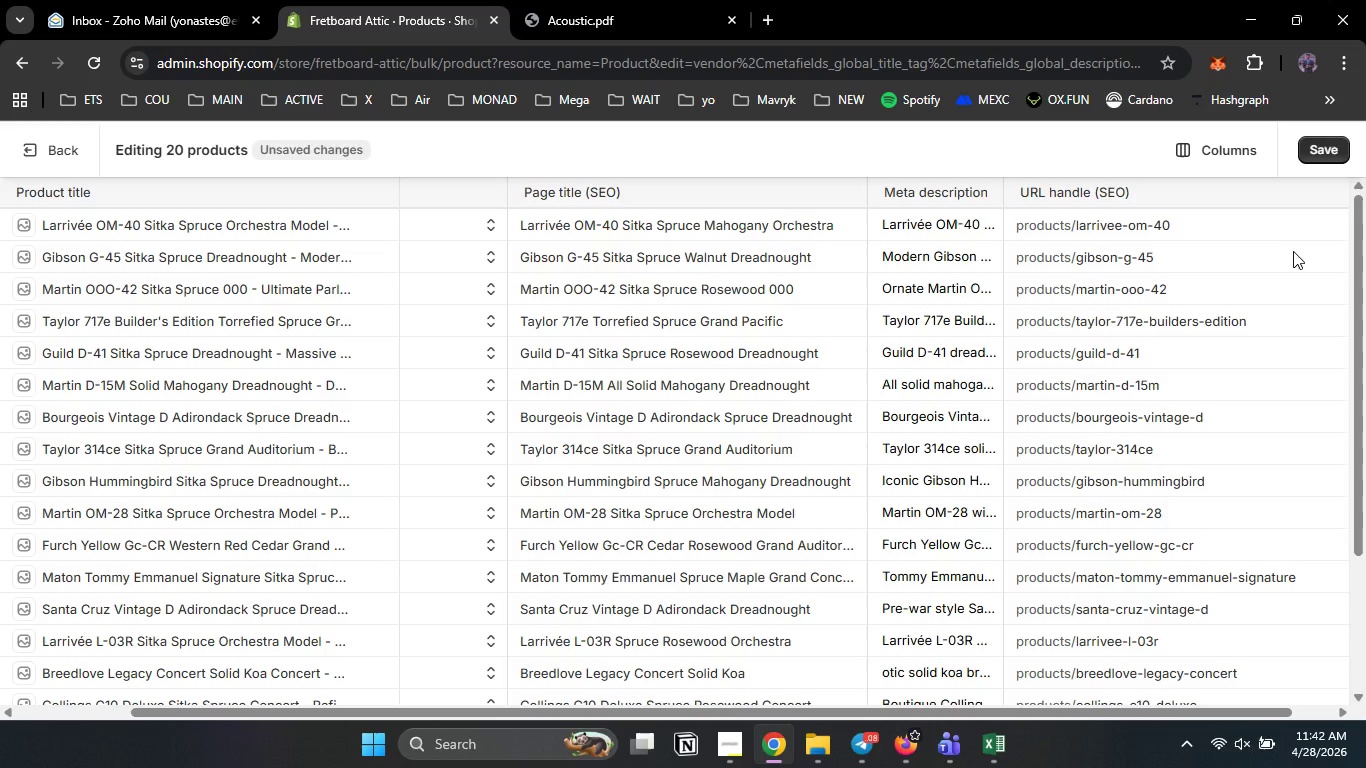 
wait(11.66)
 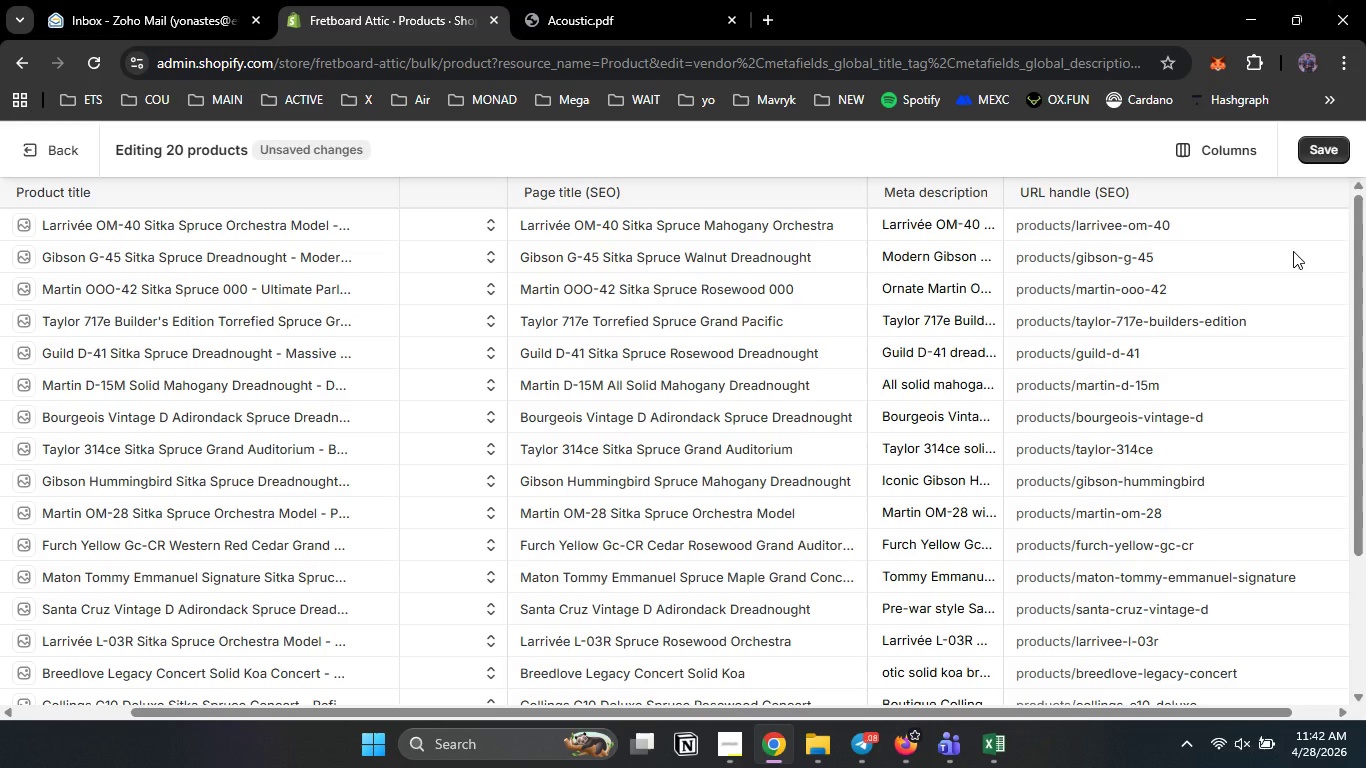 
double_click([1193, 229])
 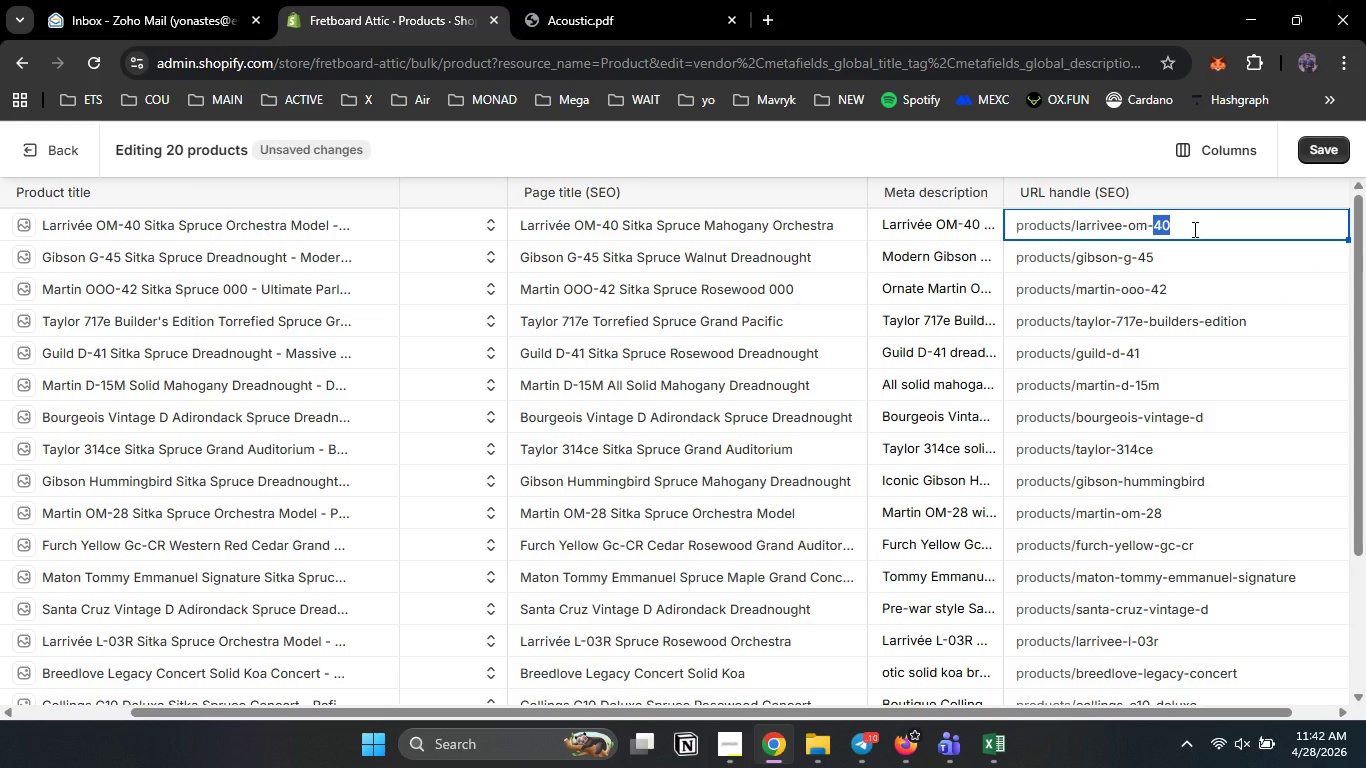 
left_click([1193, 229])
 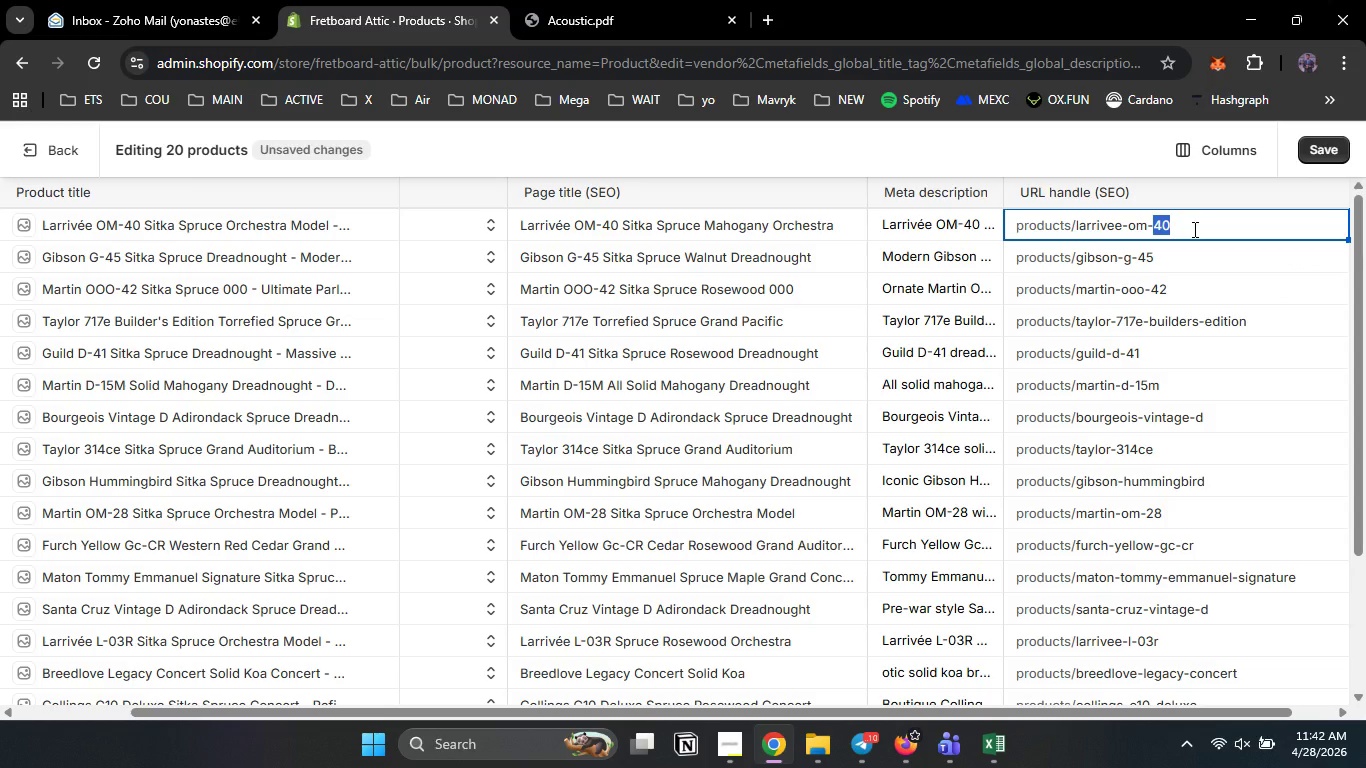 
key(ArrowRight)
 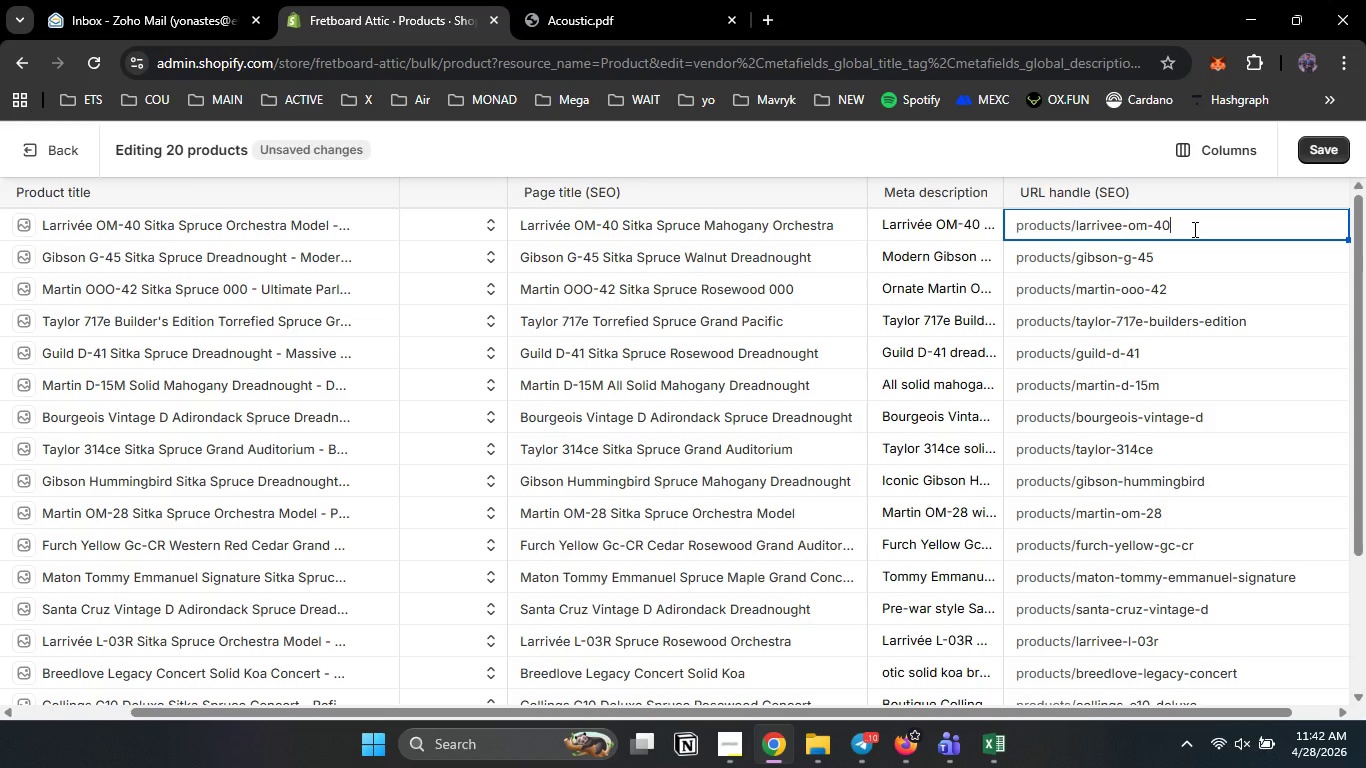 
wait(5.92)
 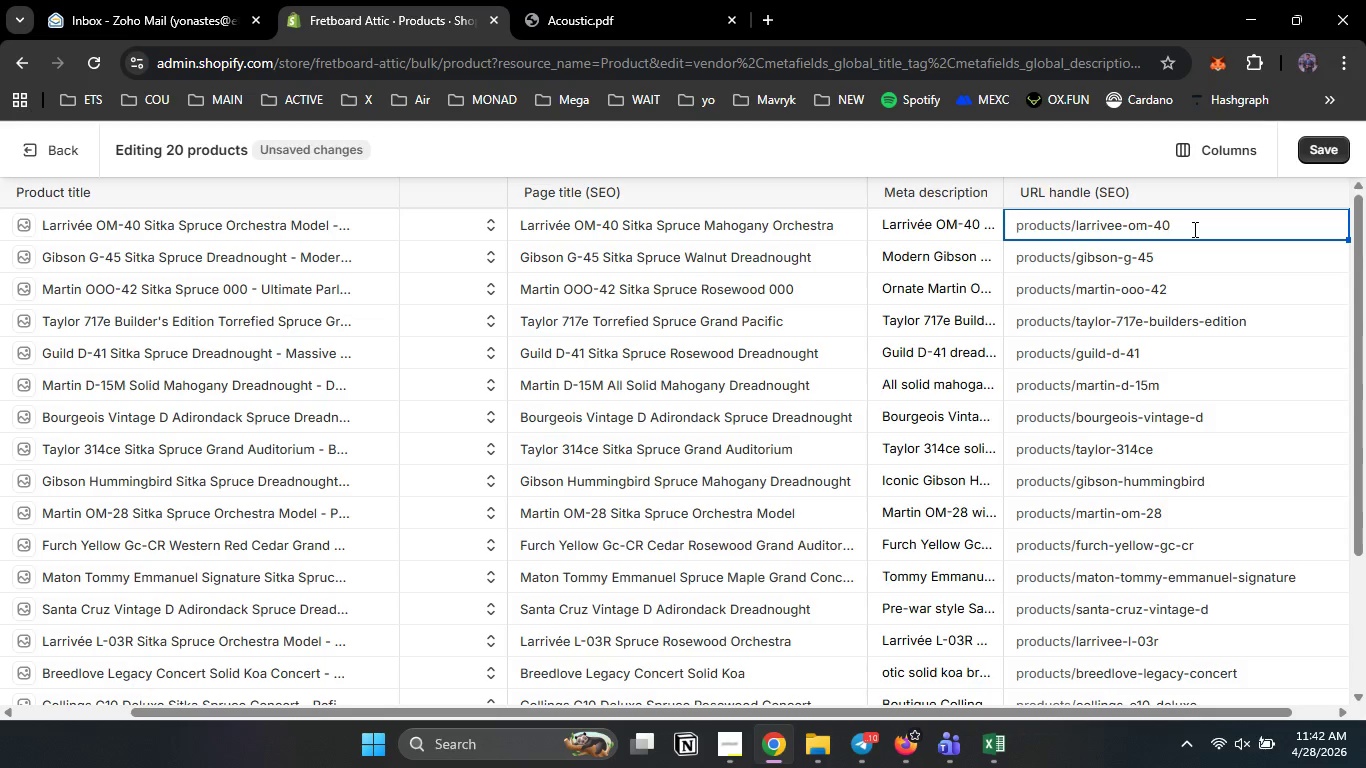 
type(-sitka)
 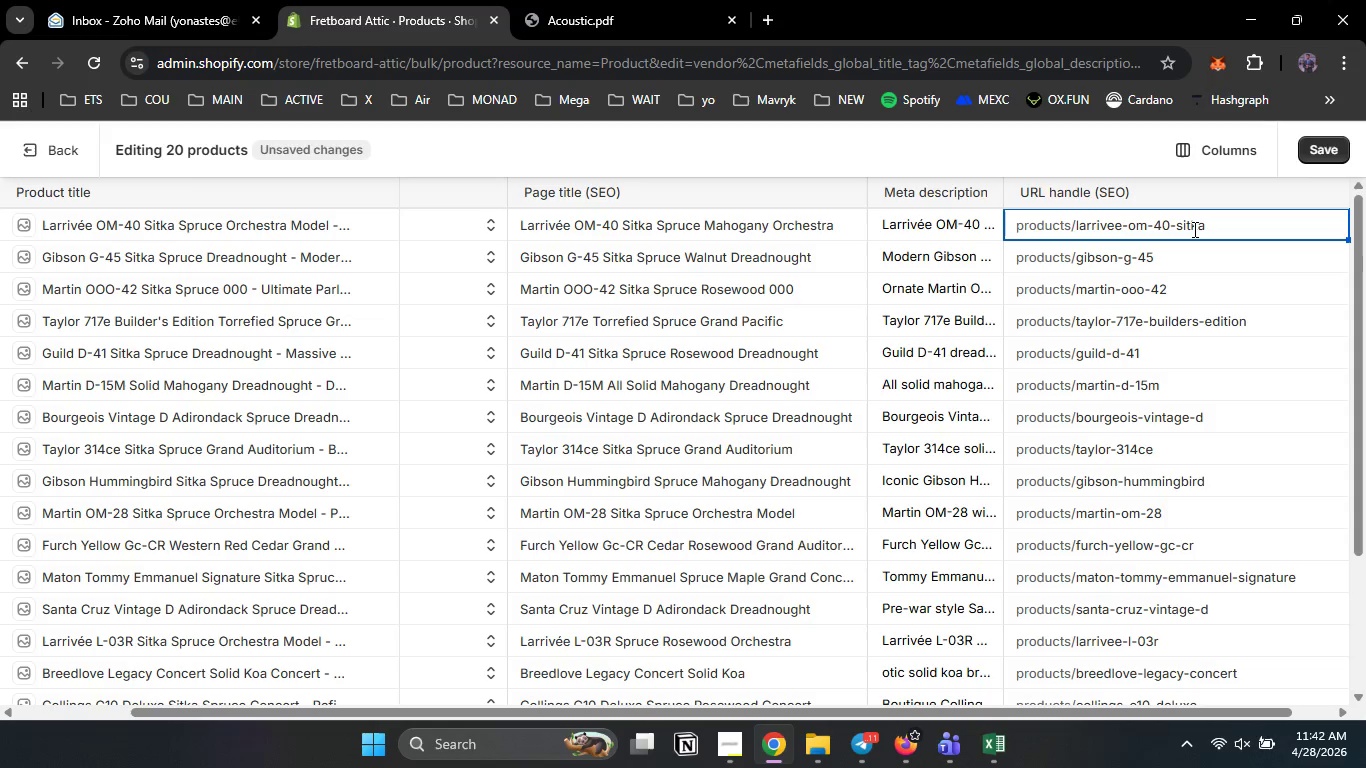 
type(-s)
key(Backspace)
type(spruce)
 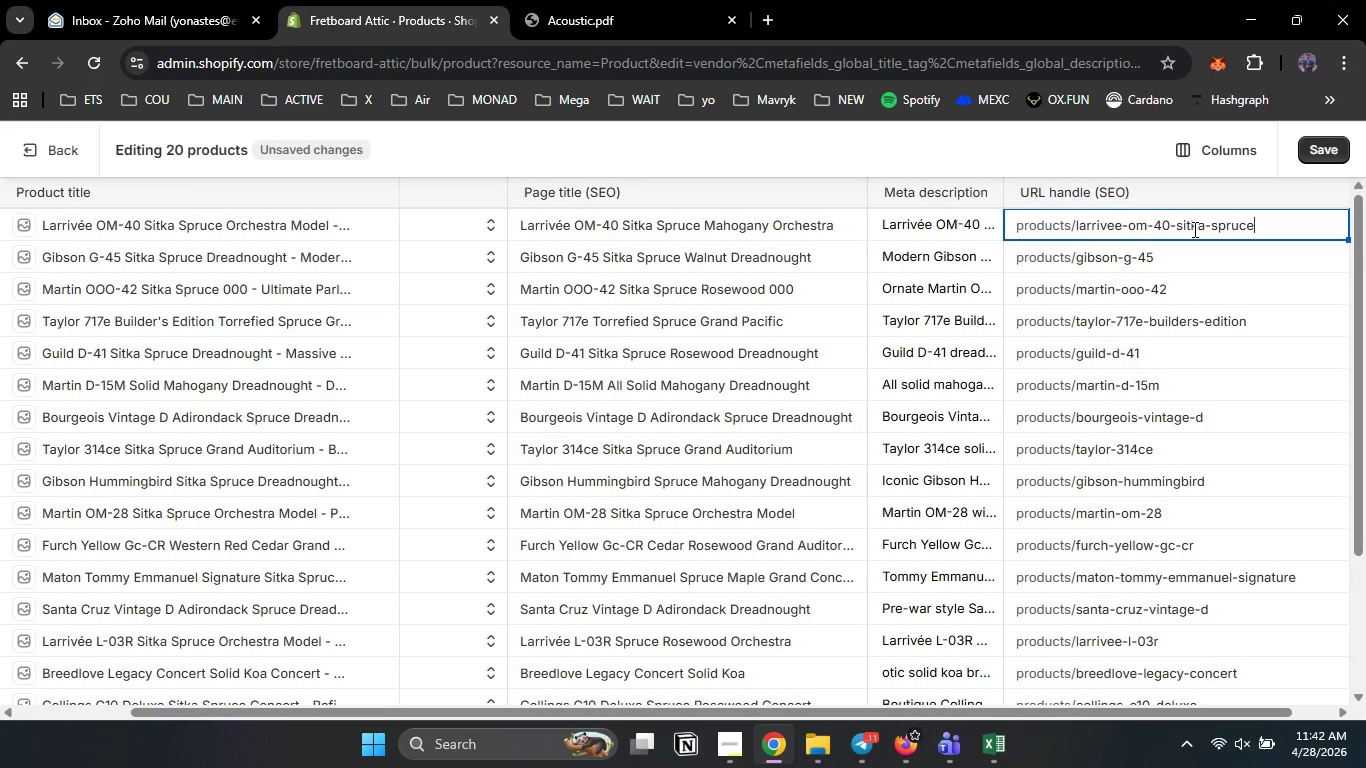 
type(-c)
key(Backspace)
type(orchestra-mode;)
key(Backspace)
type(l)
 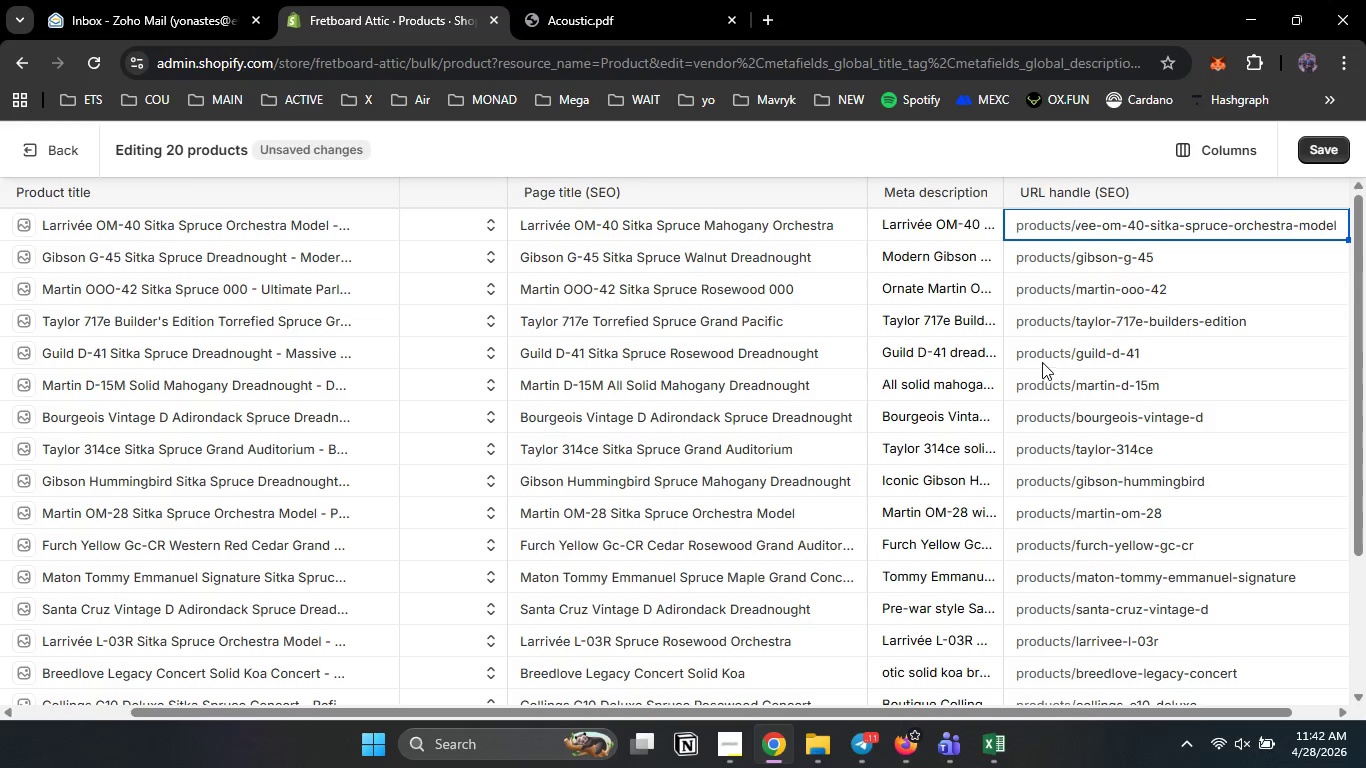 
wait(6.39)
 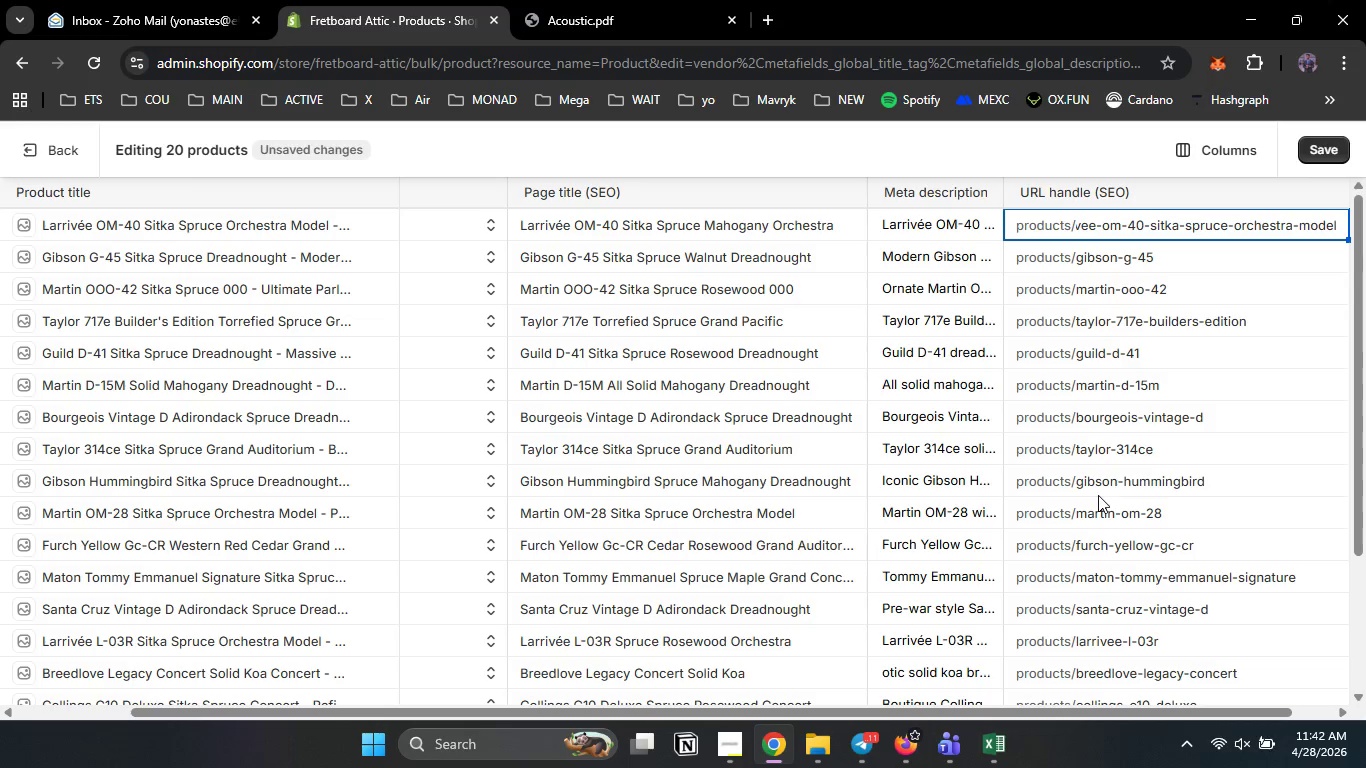 
double_click([1172, 253])
 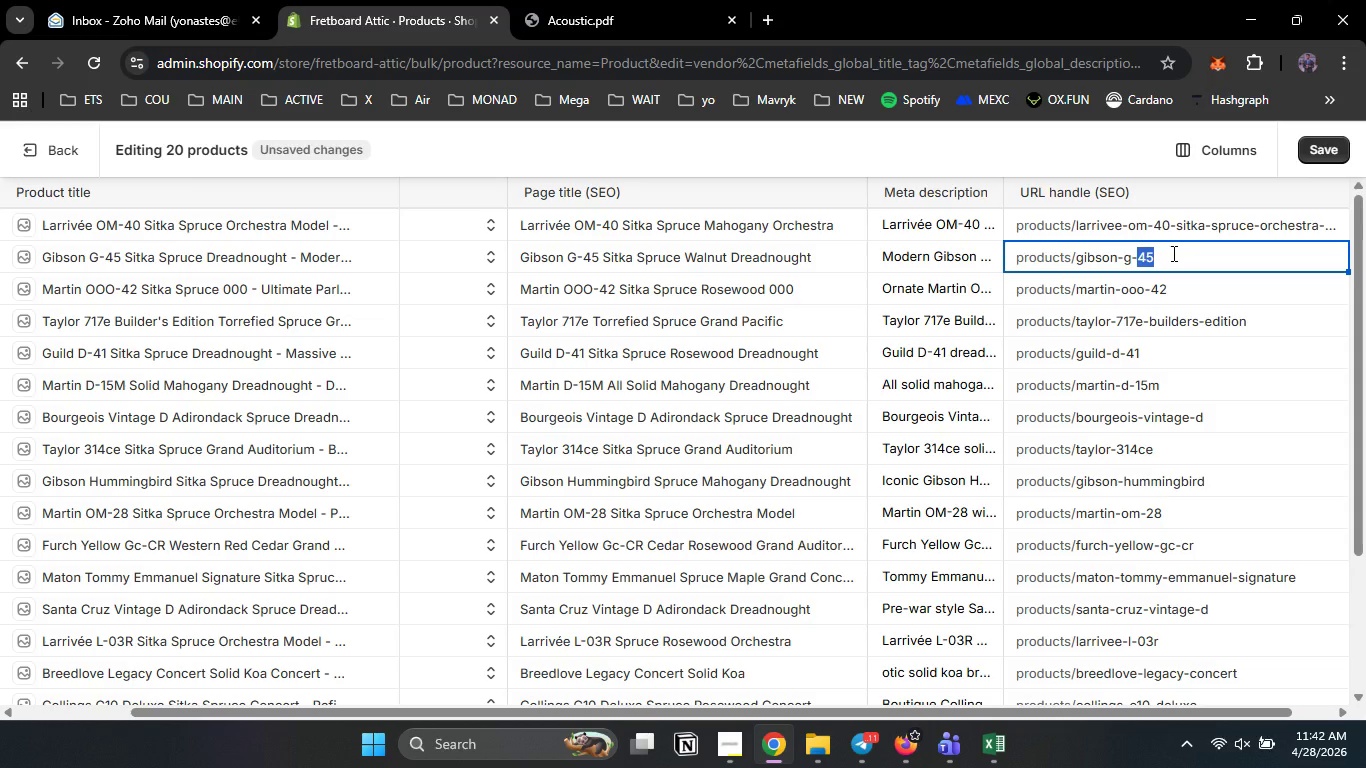 
key(ArrowRight)
 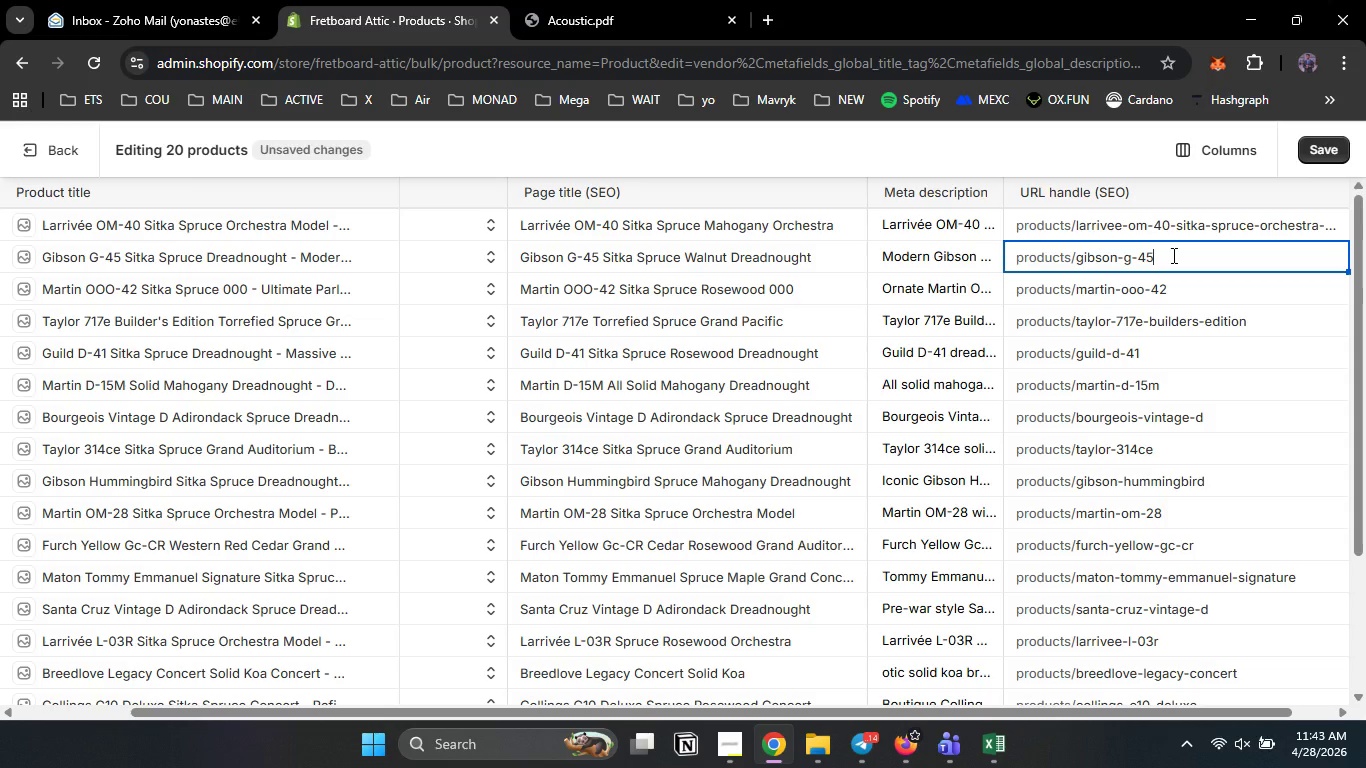 
wait(25.38)
 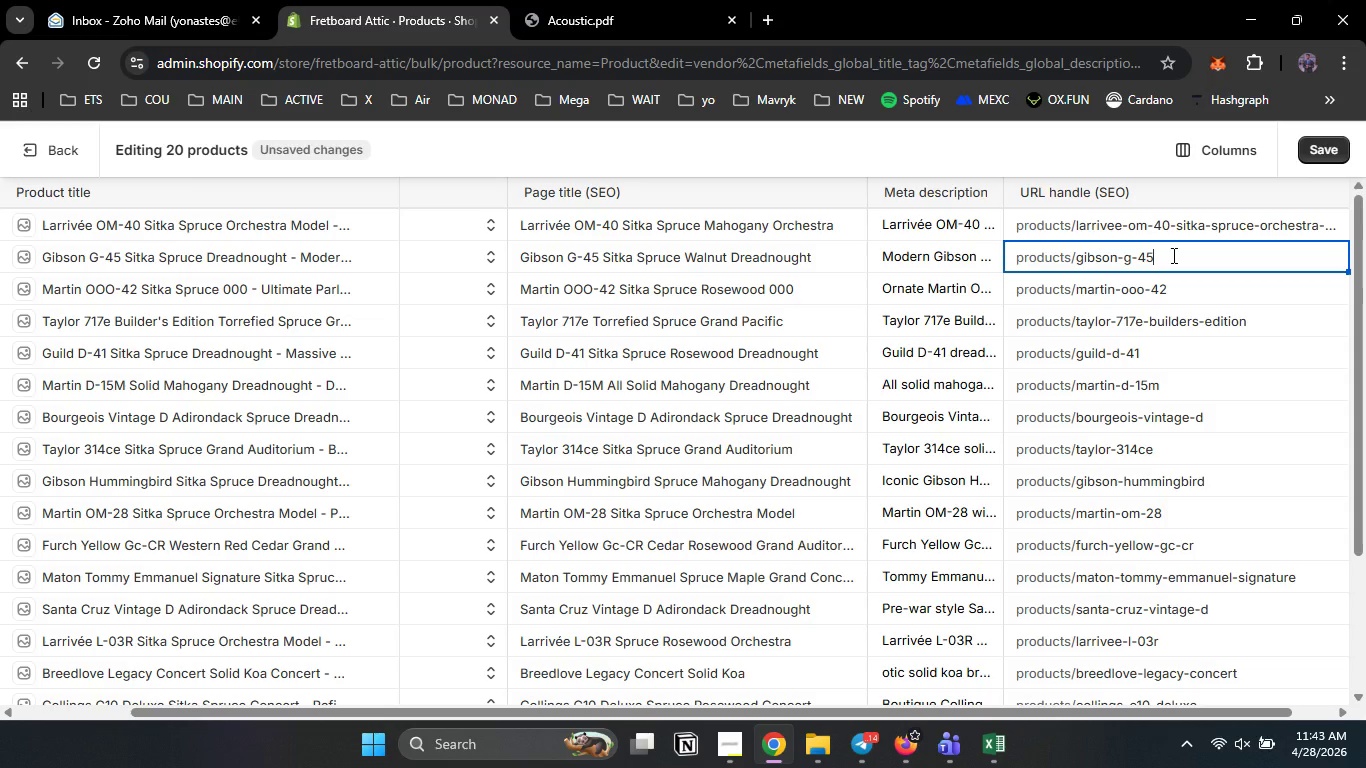 
type(-sitka )
key(Backspace)
type(-spruce-walnut-de)
key(Backspace)
type(reaa)
key(Backspace)
key(Backspace)
type(adnought)
 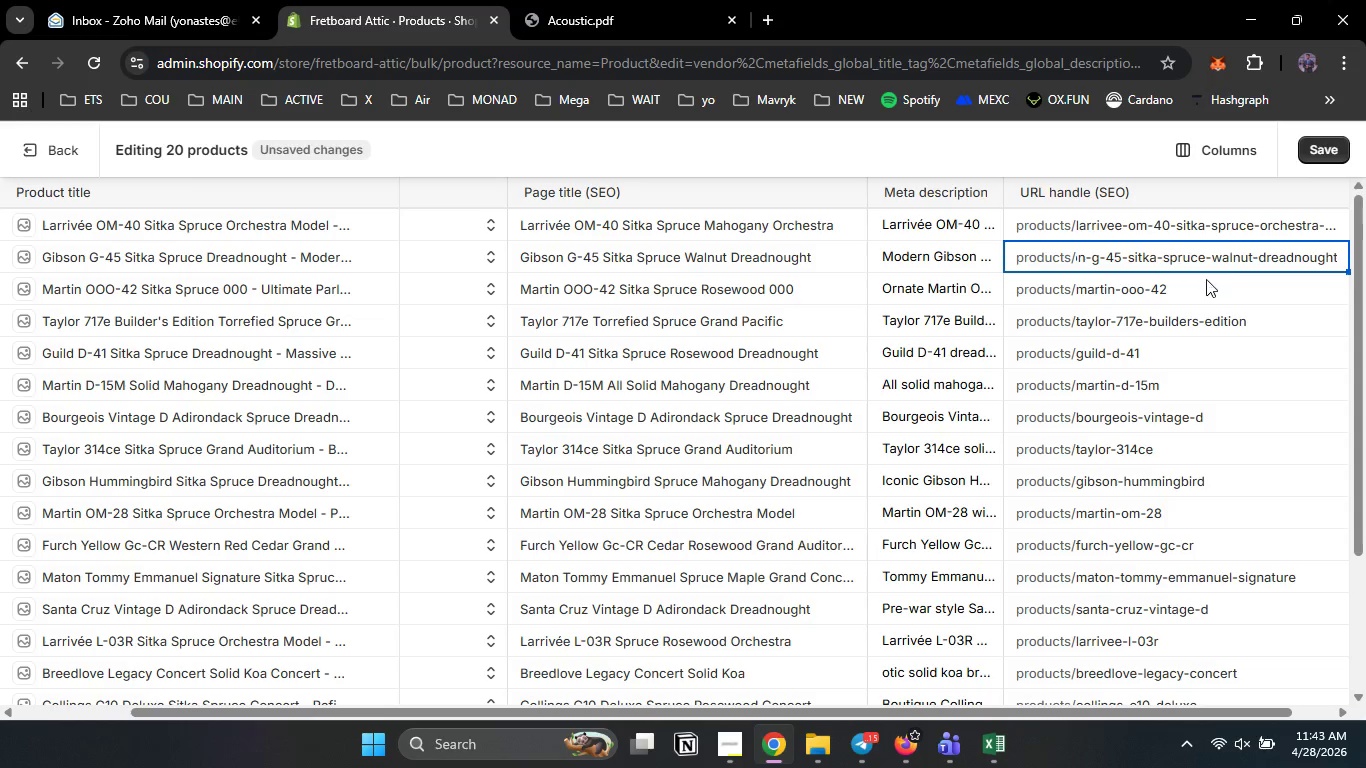 
left_click([1206, 283])
 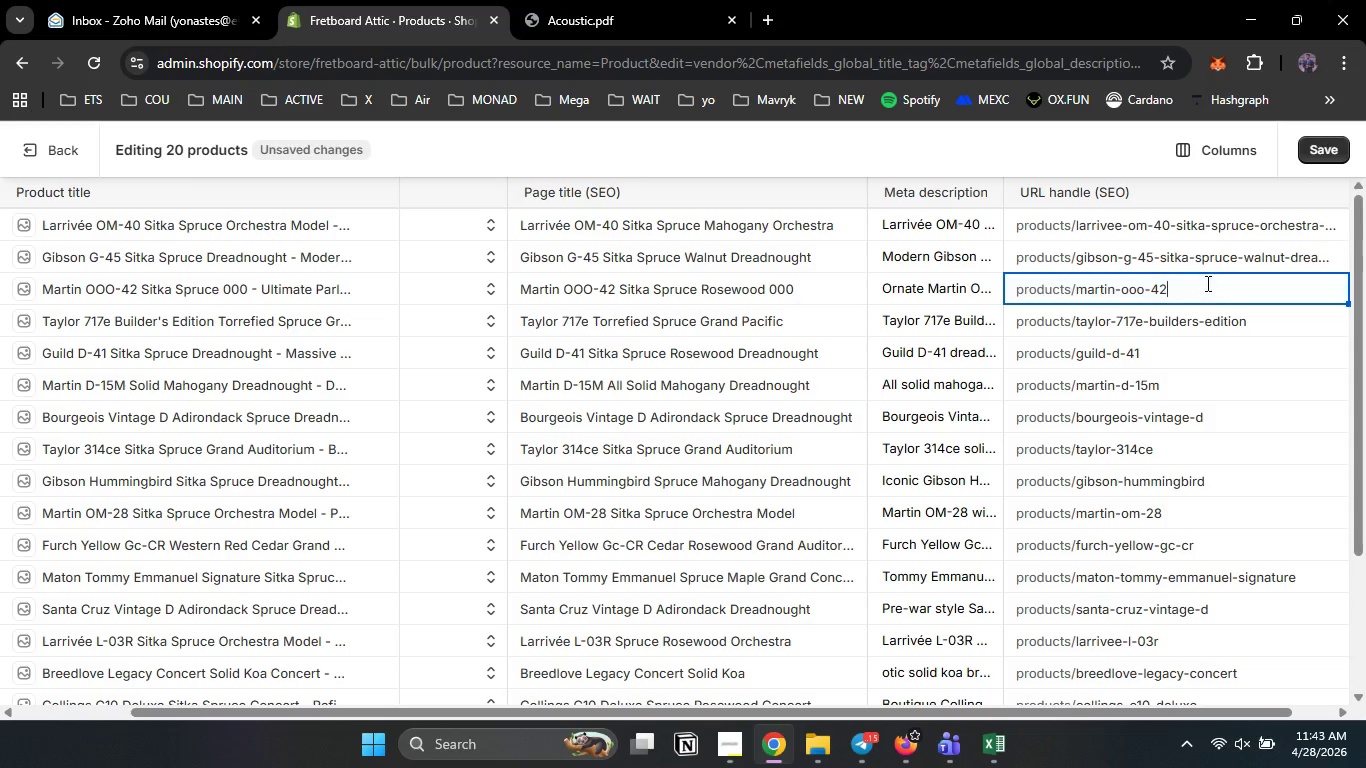 
double_click([1206, 283])
 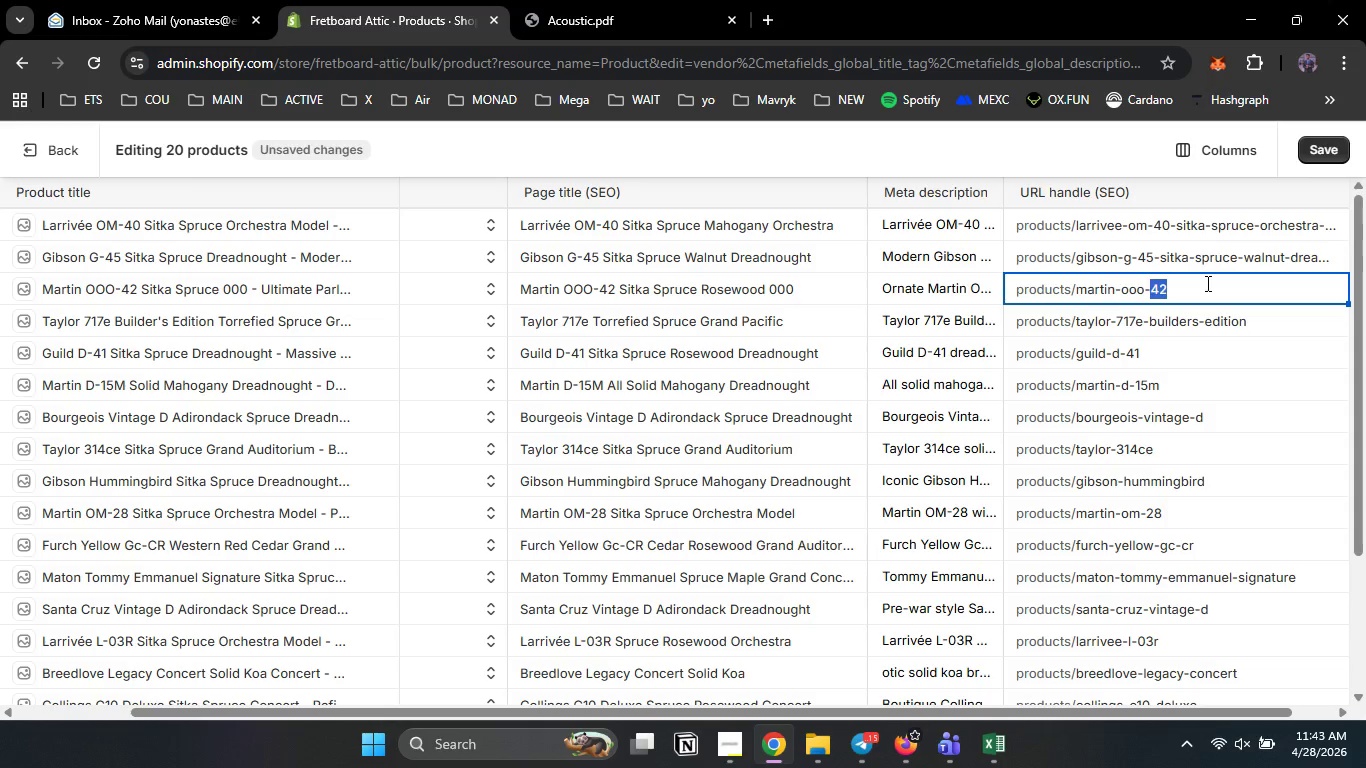 
key(ArrowRight)
 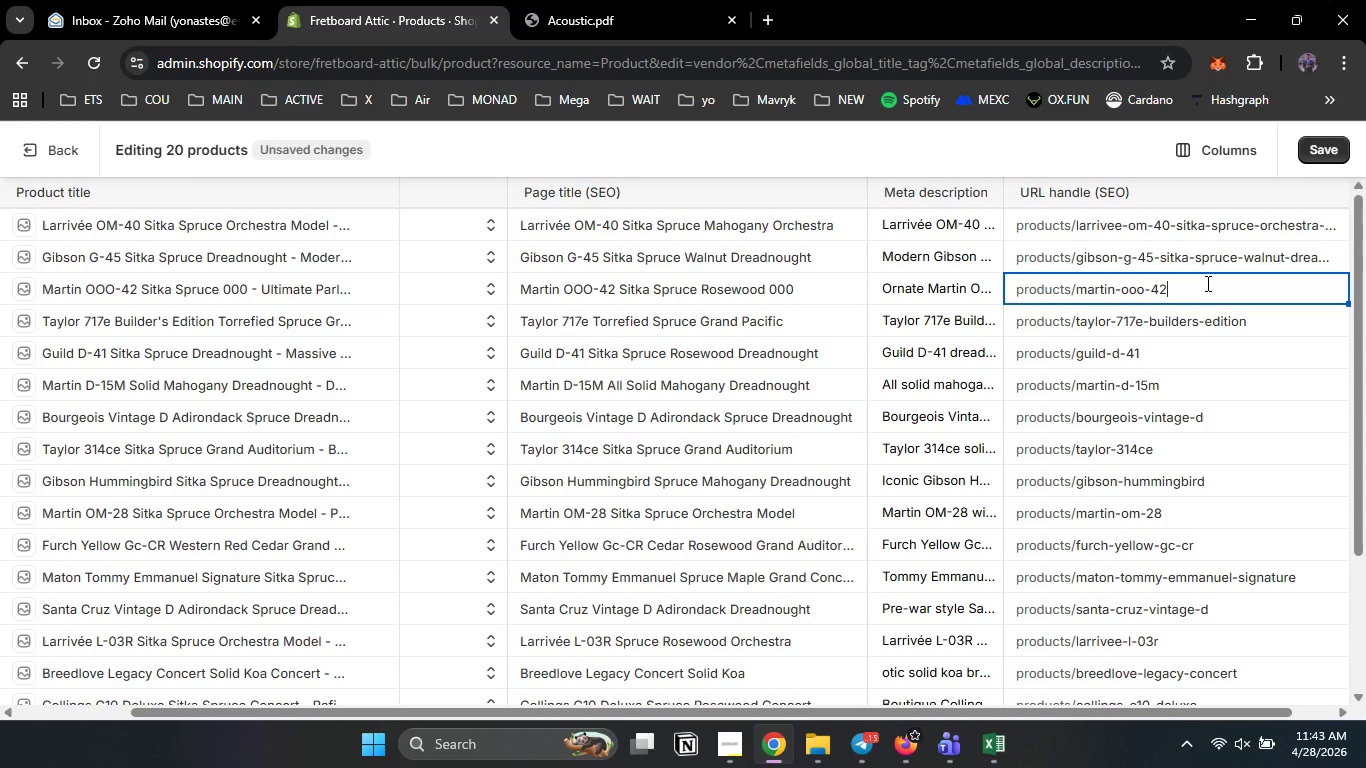 
wait(5.92)
 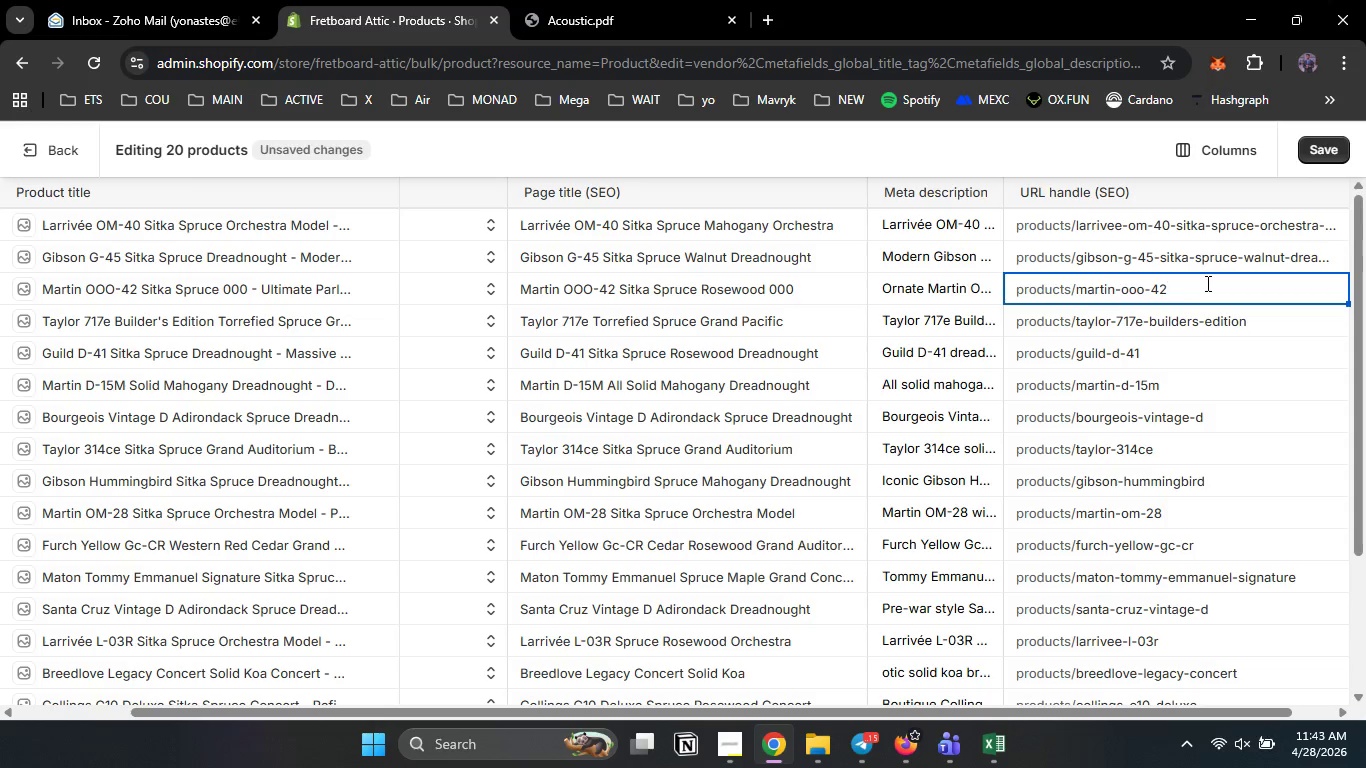 
type(-sitka -spruce )
key(Backspace)
type(-so)
key(Backspace)
key(Backspace)
type(roose)
key(Backspace)
key(Backspace)
key(Backspace)
type(sewood )
key(Backspace)
type(-000)
 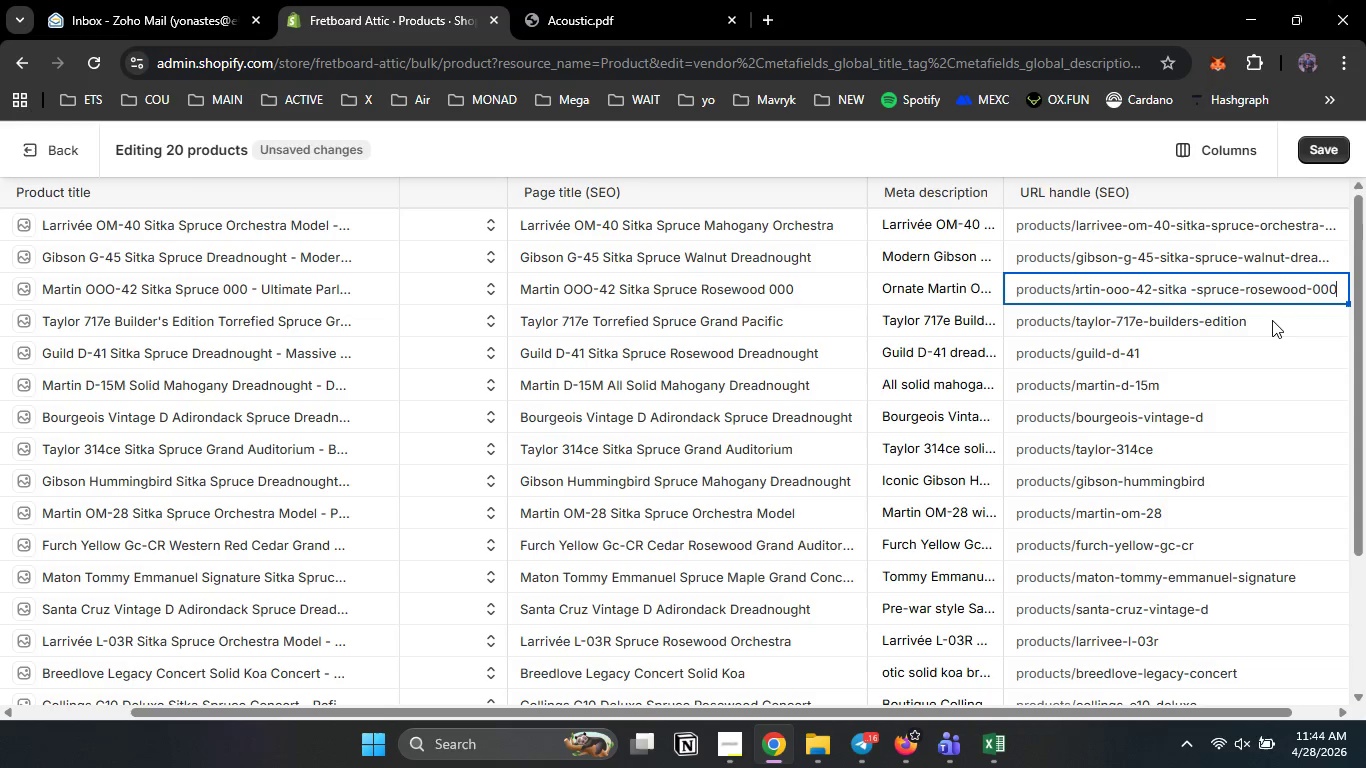 
double_click([1272, 320])
 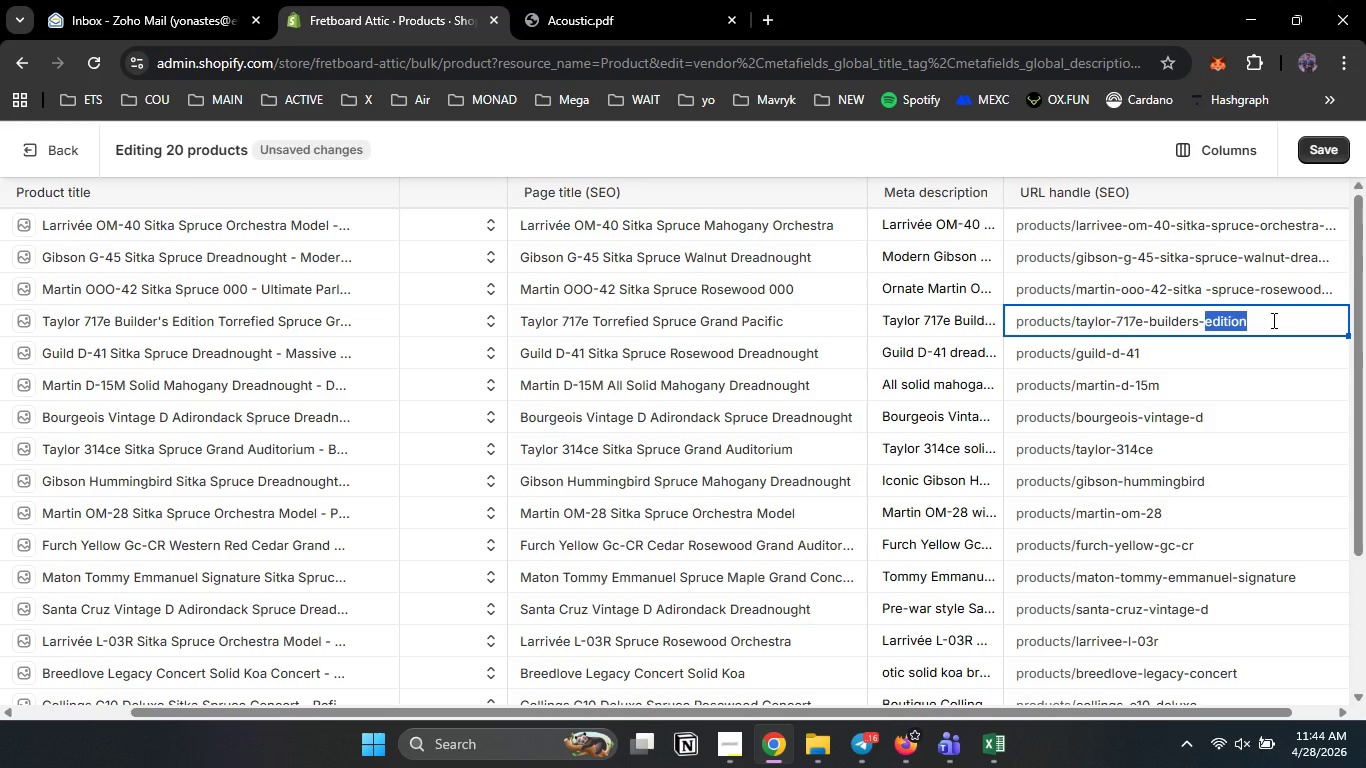 
key(ArrowRight)
 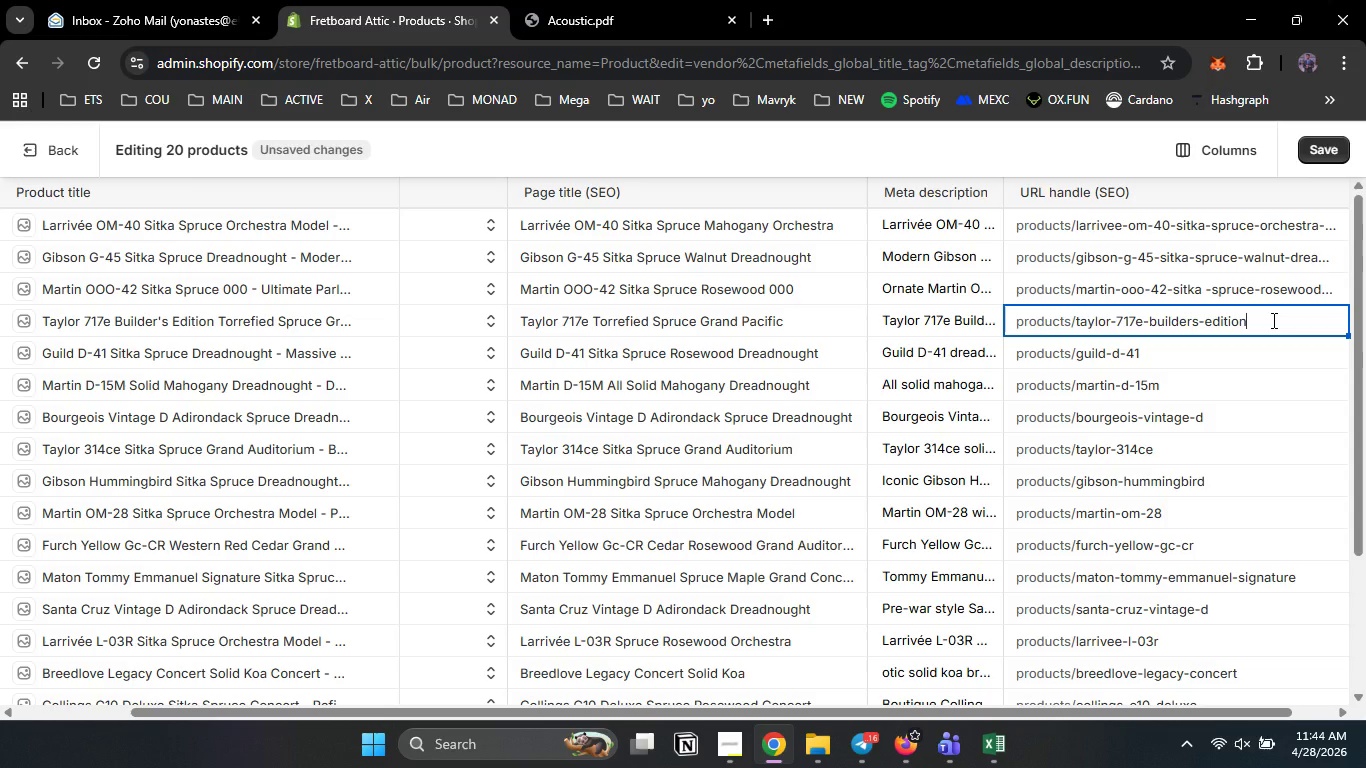 
type(-torrefied )
key(Backspace)
type(-spruce)
key(Backspace)
type(r)
key(Backspace)
type(e-grand )
 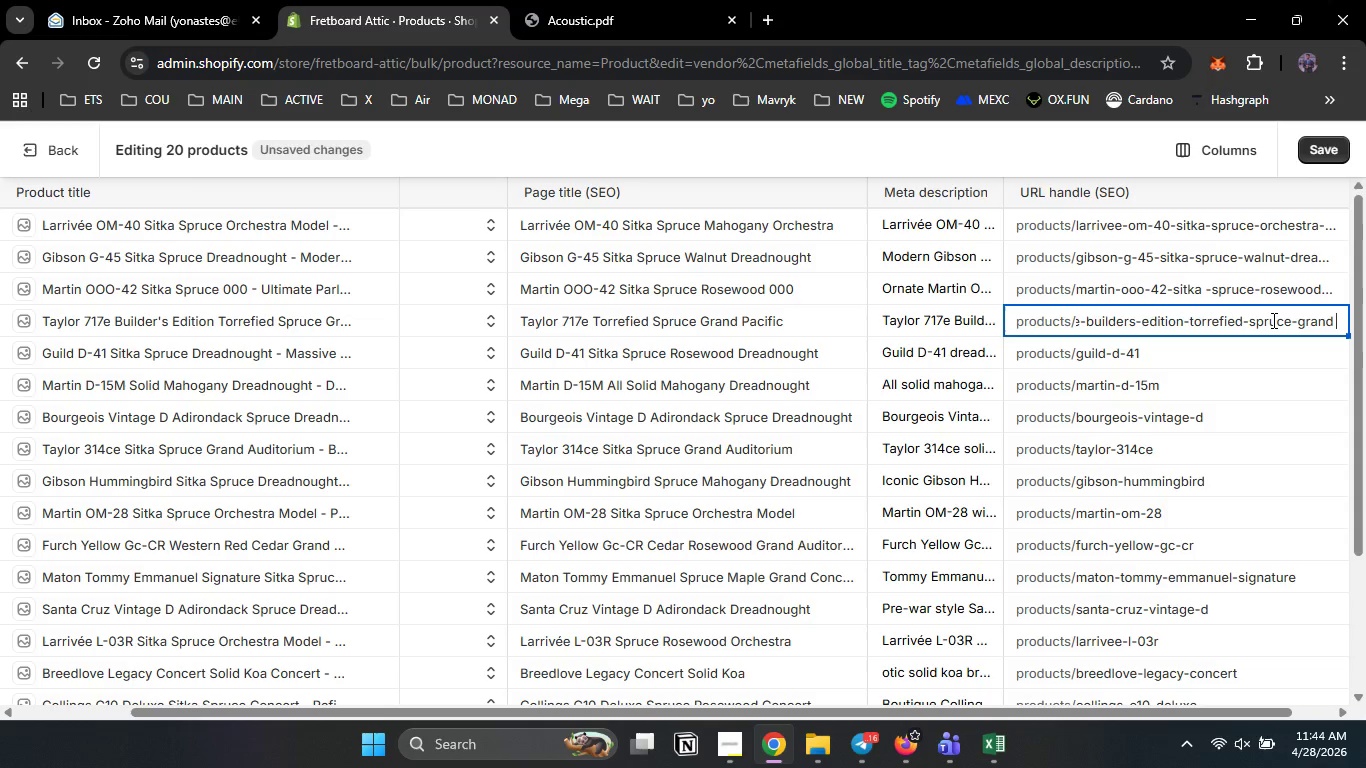 
key(Backspace)
type(-pacific)
 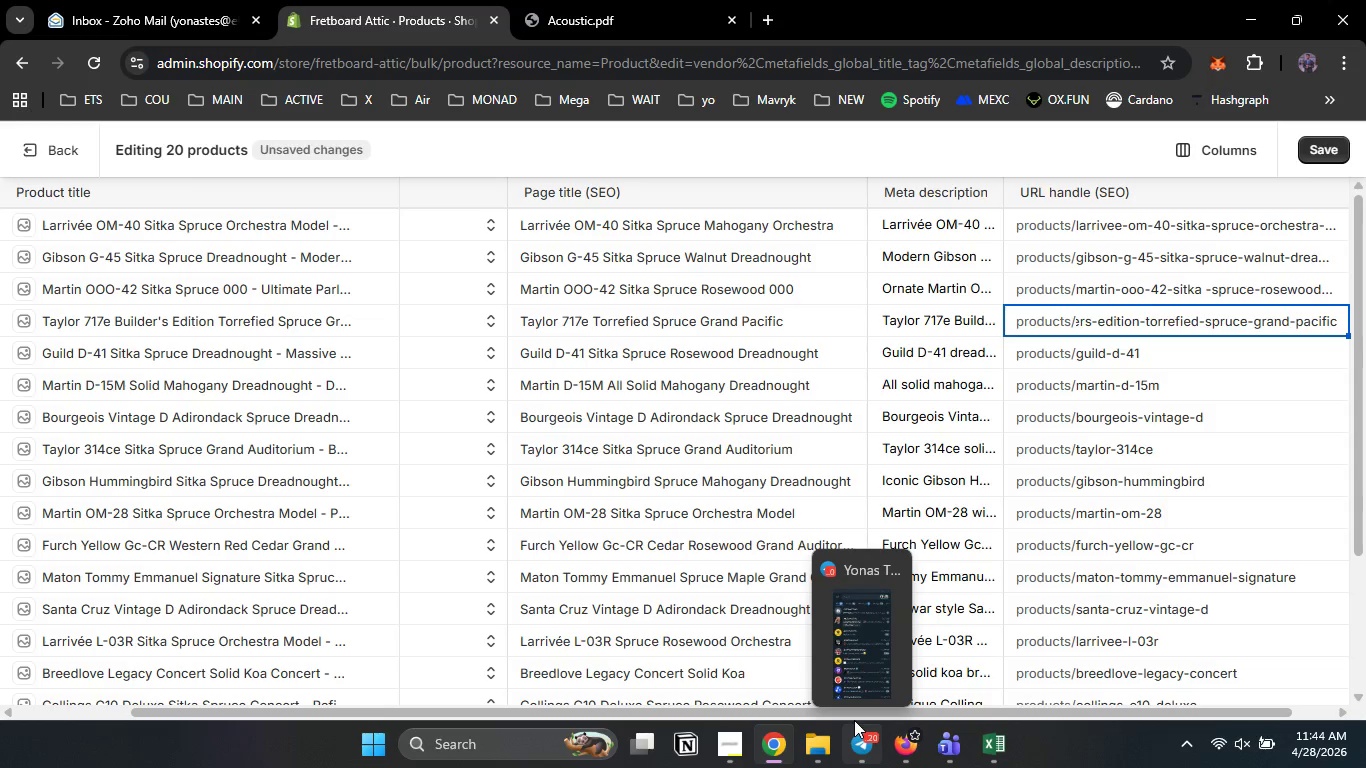 
left_click([737, 754])